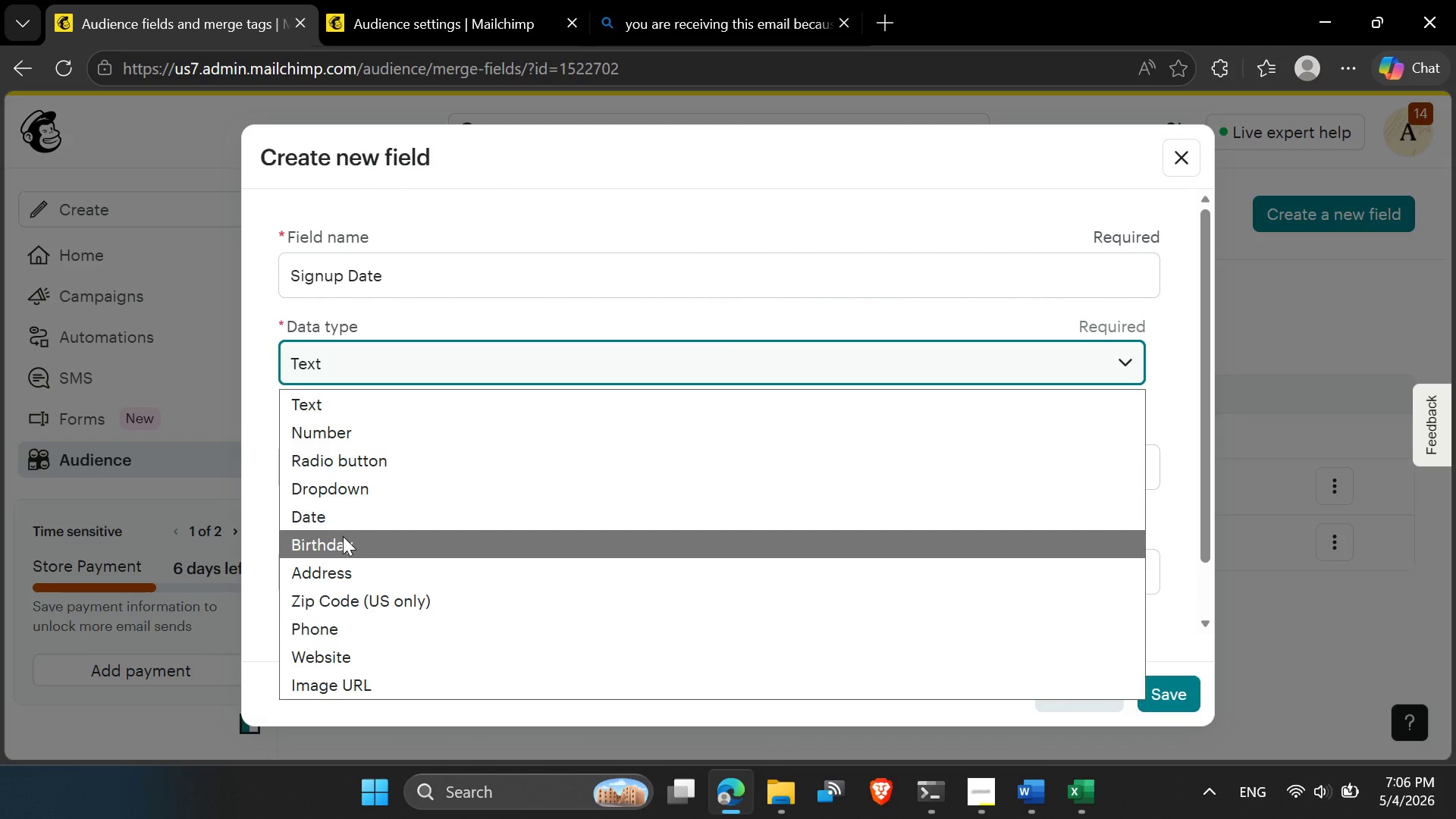 
left_click([343, 525])
 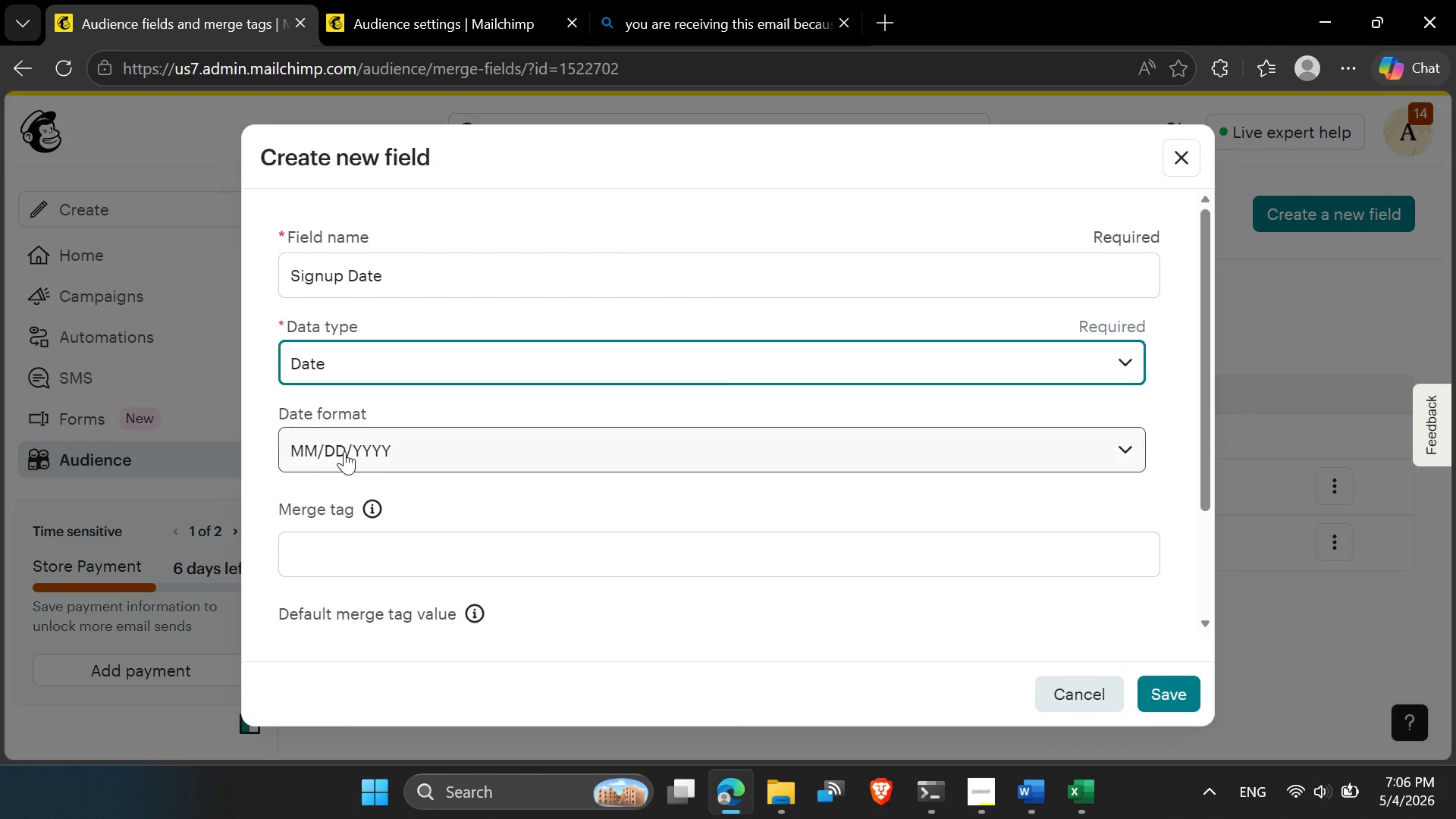 
left_click([344, 451])
 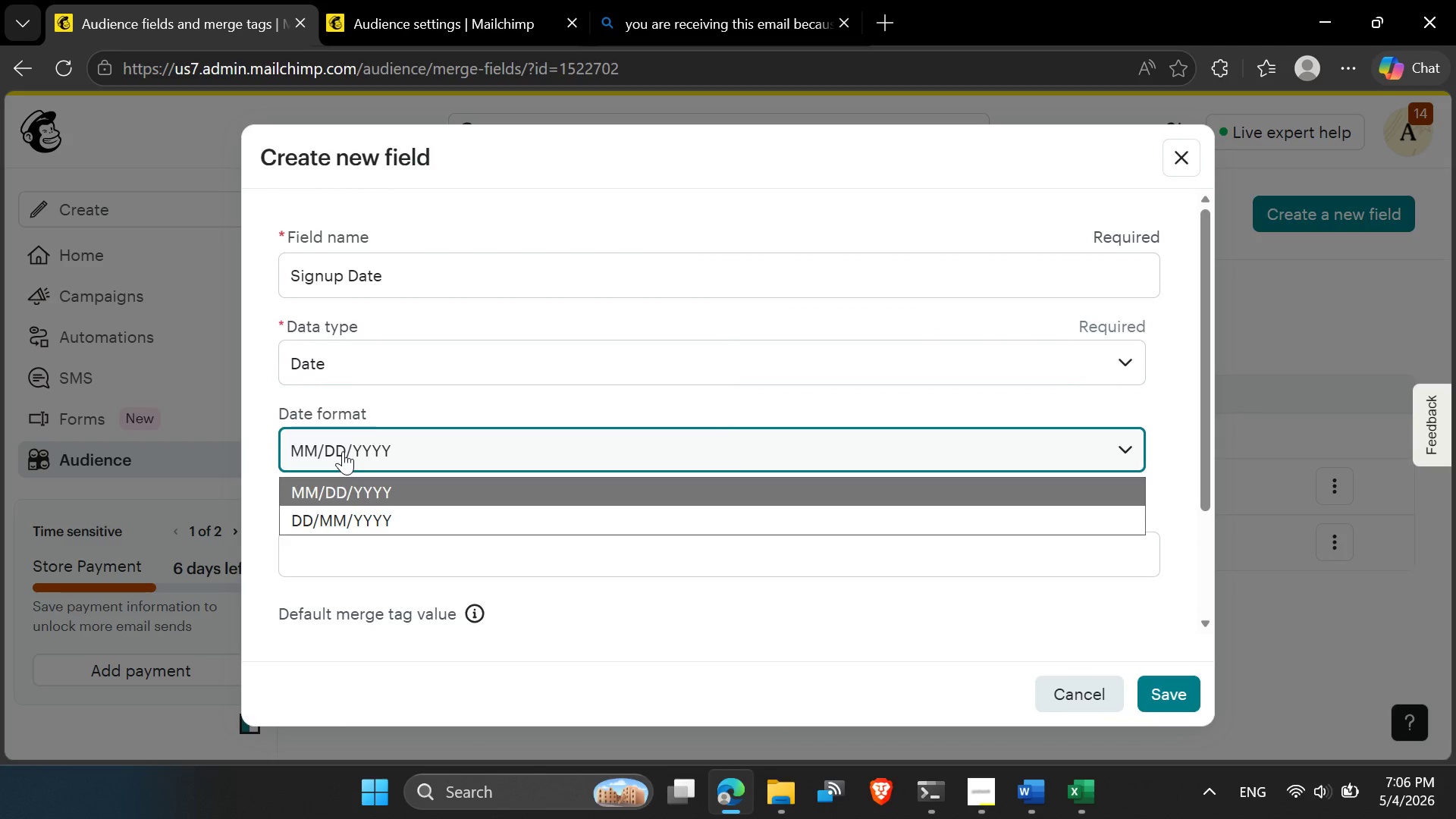 
left_click([343, 451])
 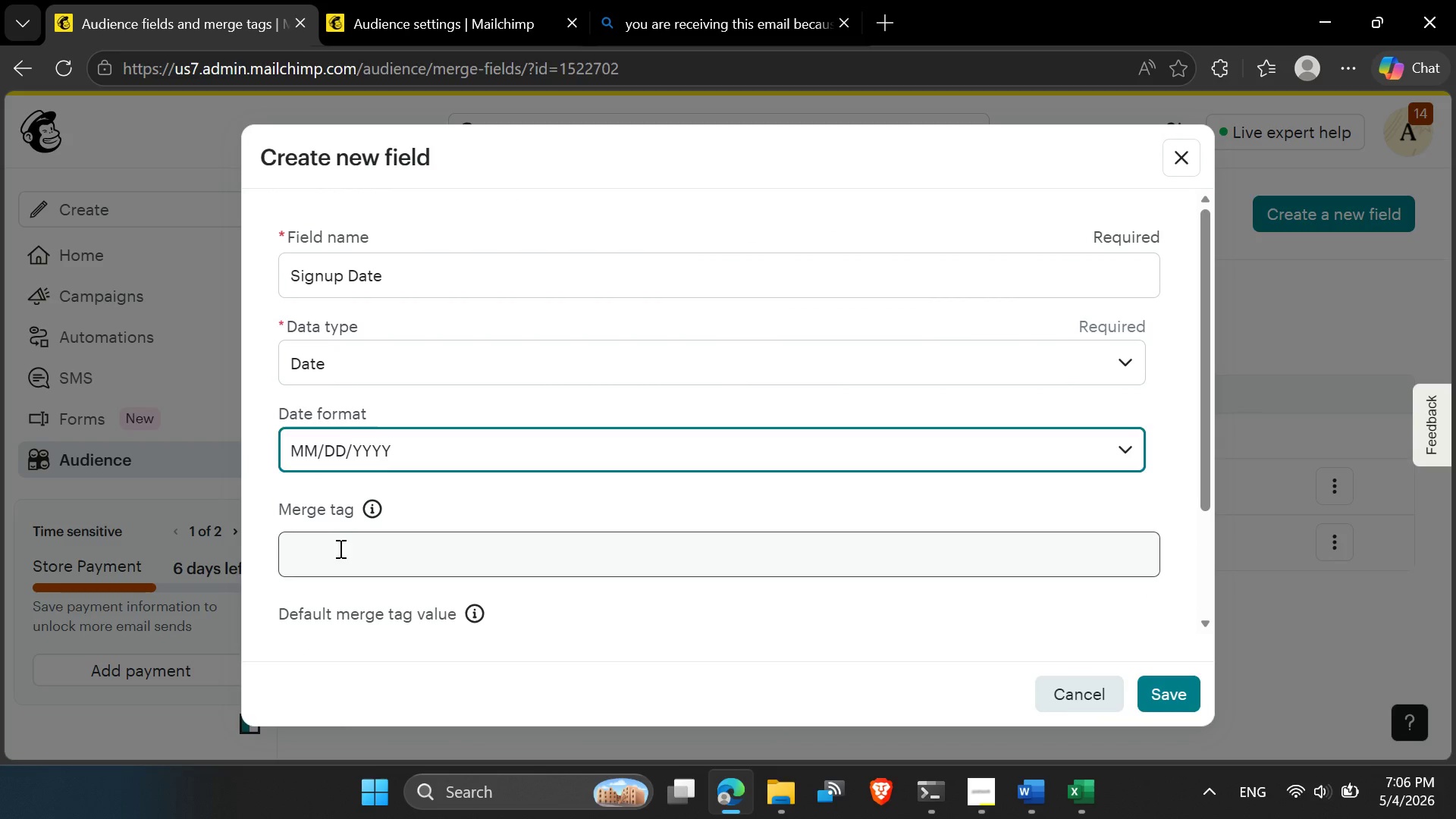 
left_click([339, 550])
 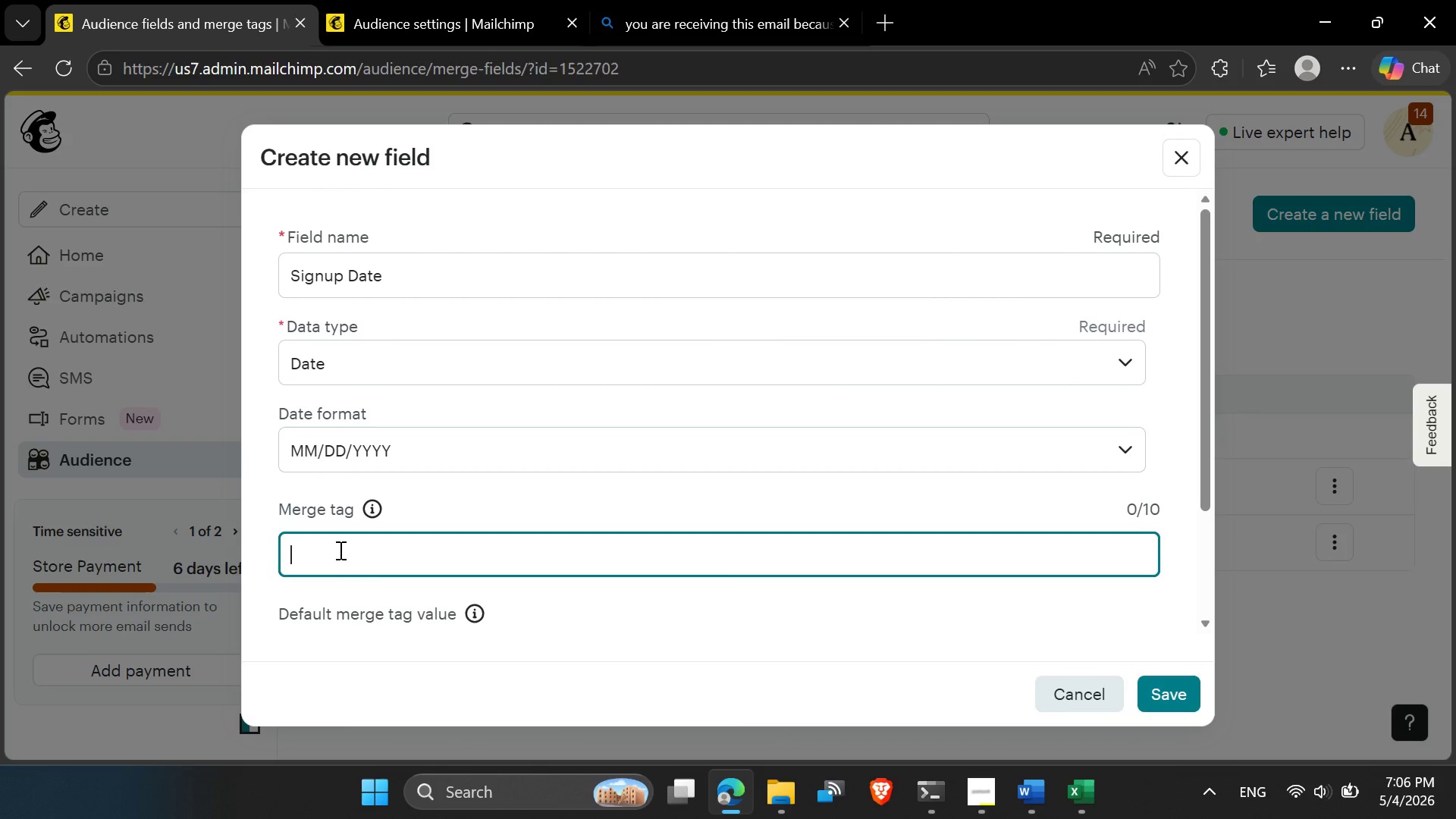 
key(Control+V)
 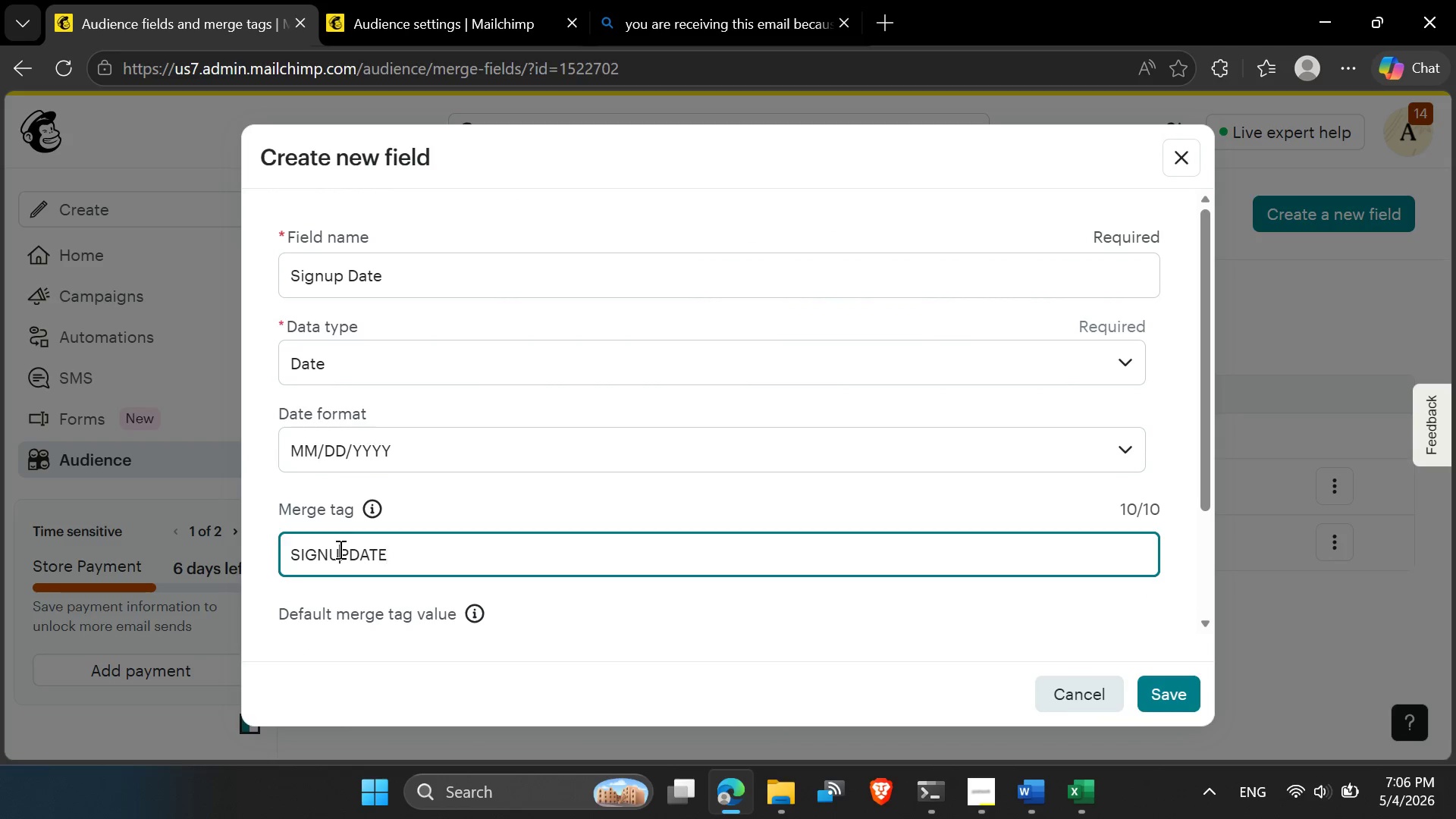 
left_click_drag(start_coordinate=[339, 549], to_coordinate=[388, 538])
 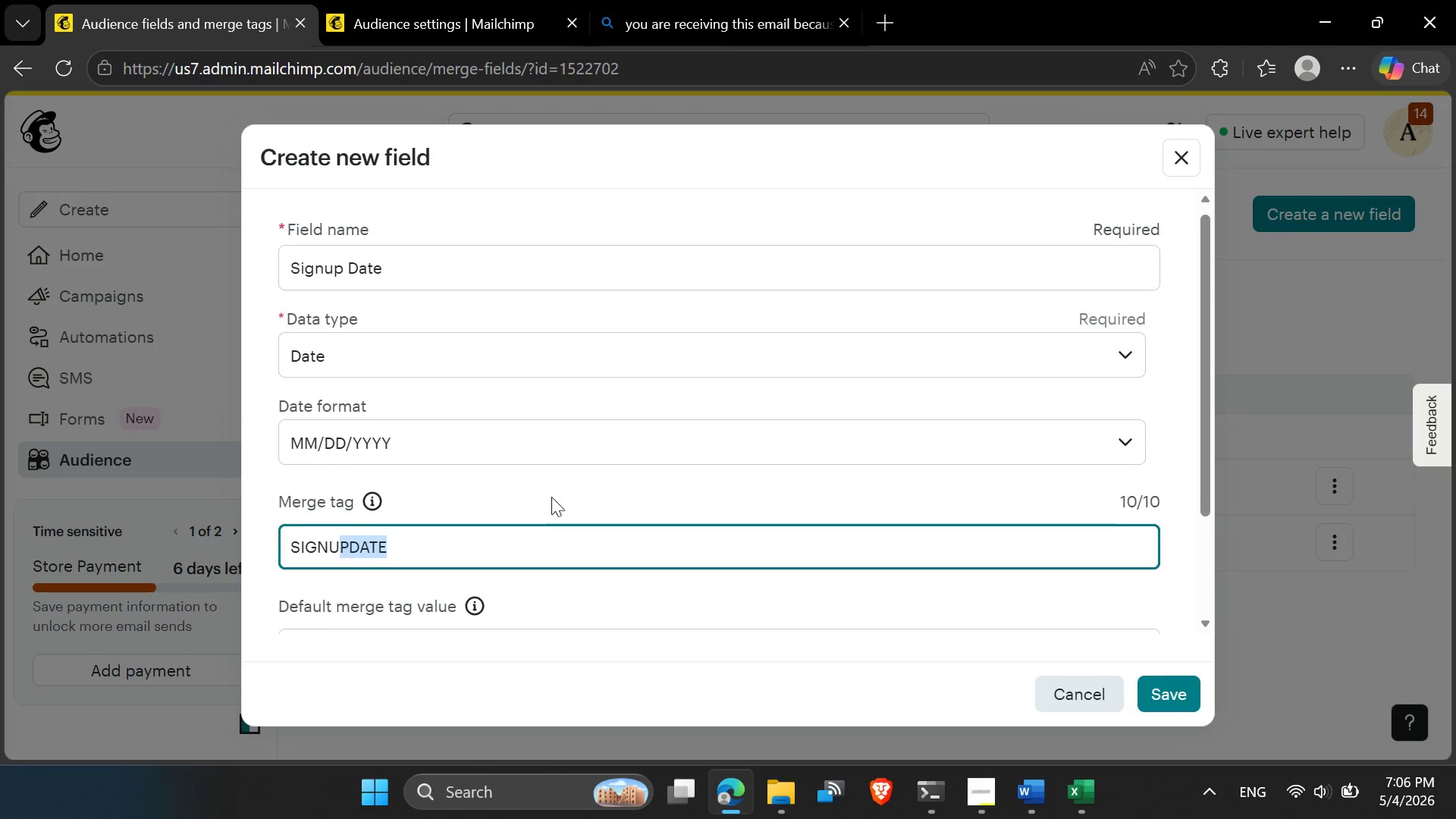 
scroll: coordinate [781, 446], scroll_direction: down, amount: 5.0
 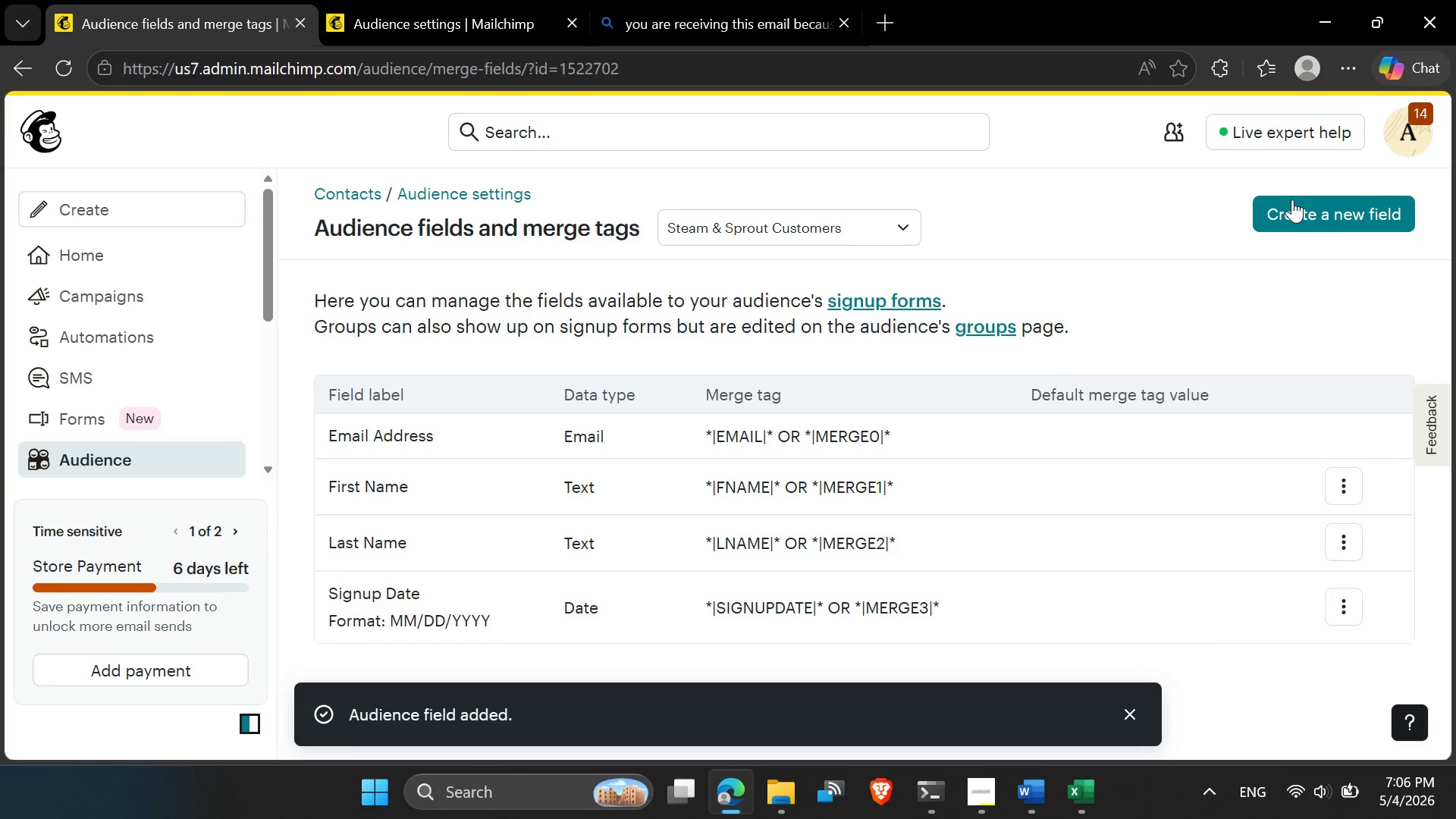 
left_click([1291, 194])
 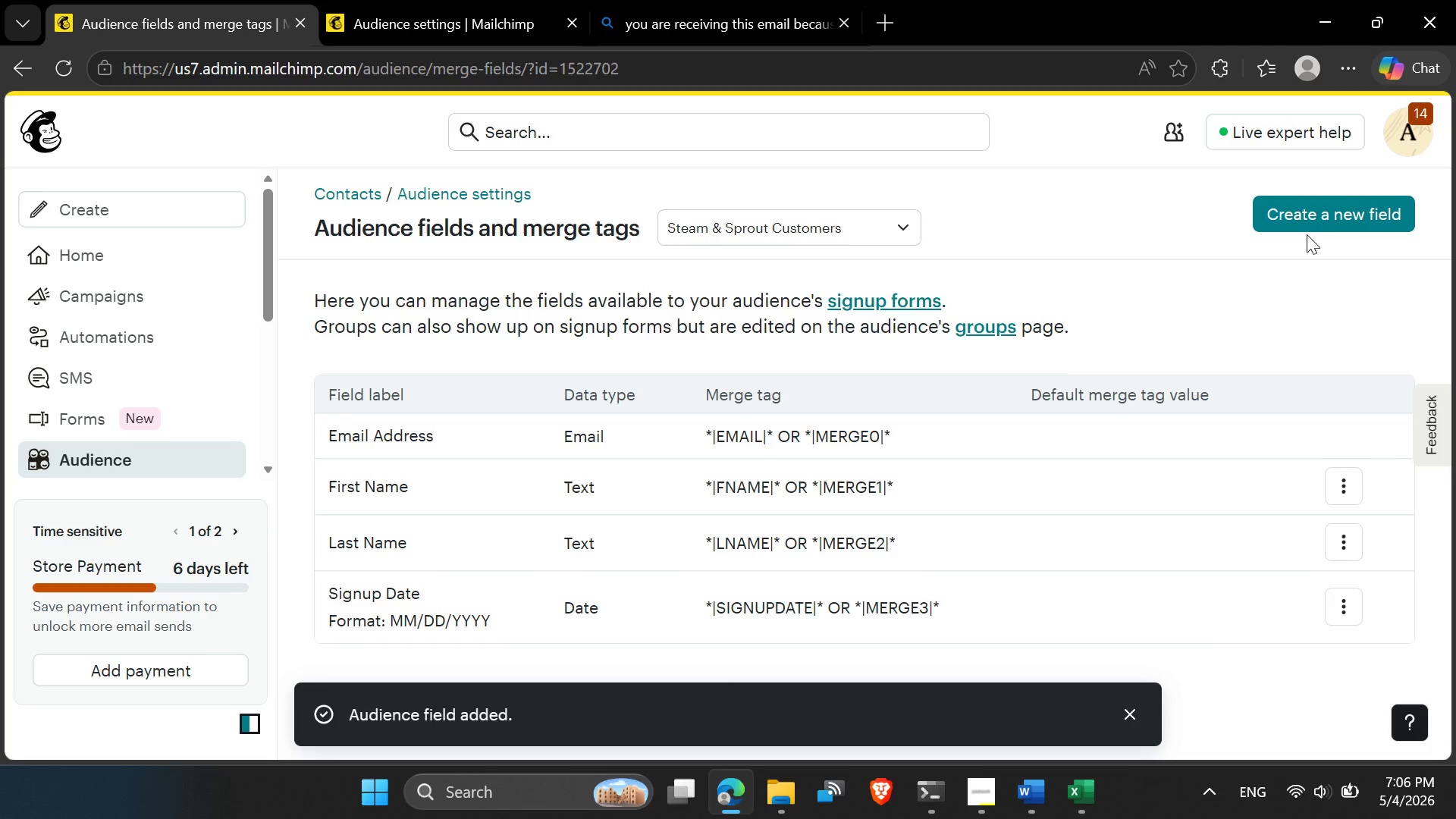 
left_click([1314, 204])
 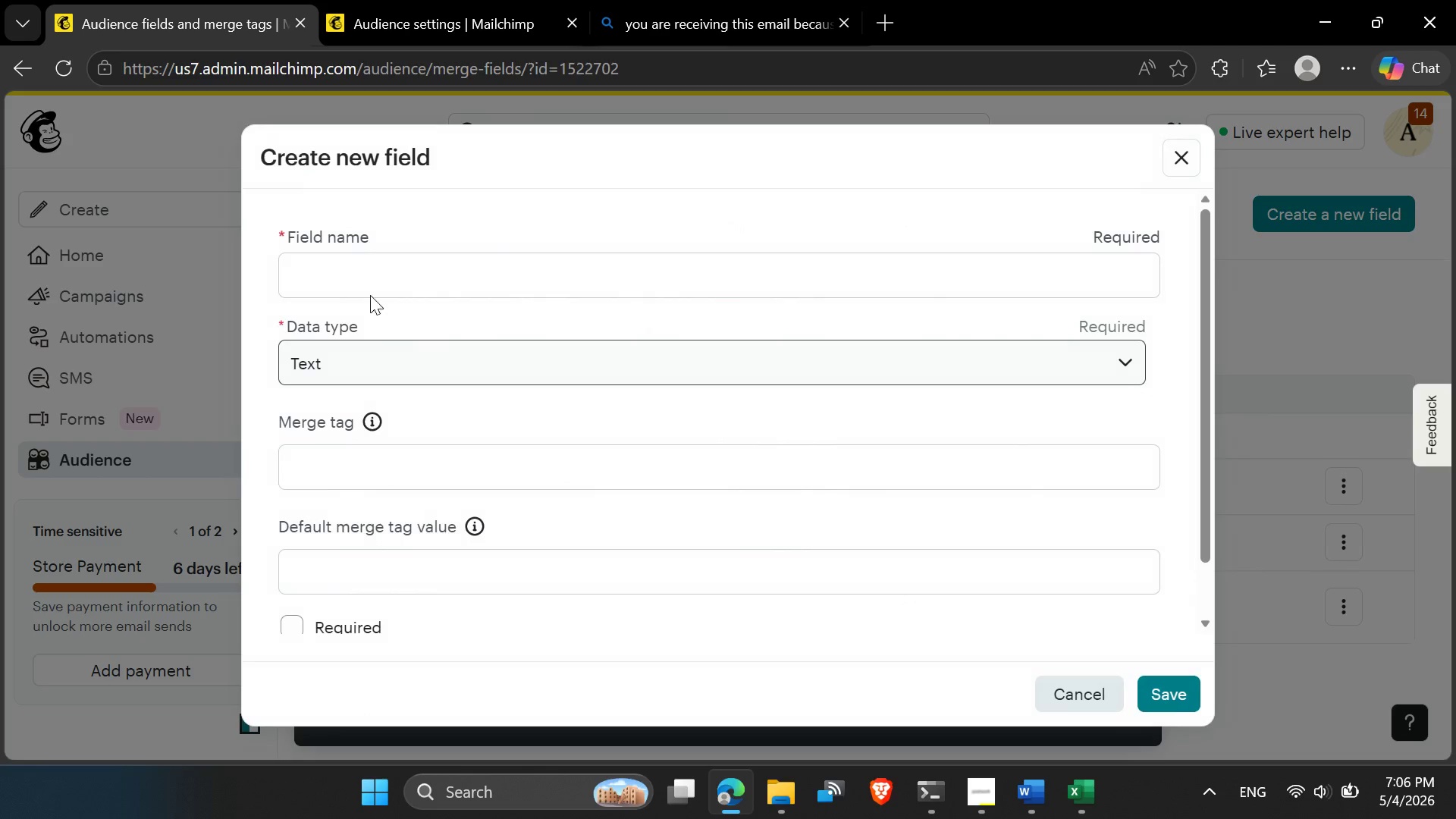 
left_click([359, 272])
 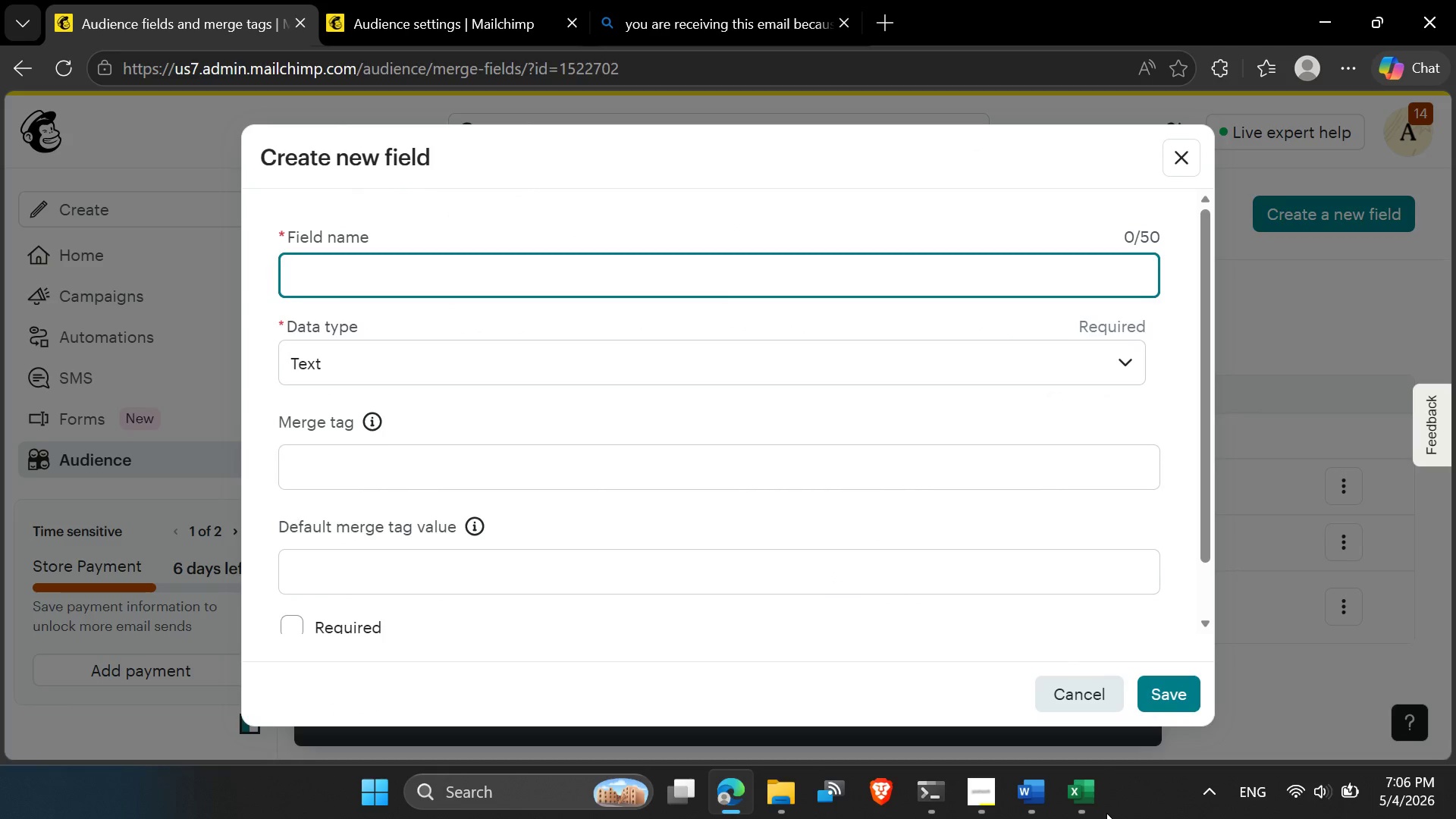 
left_click([1098, 806])
 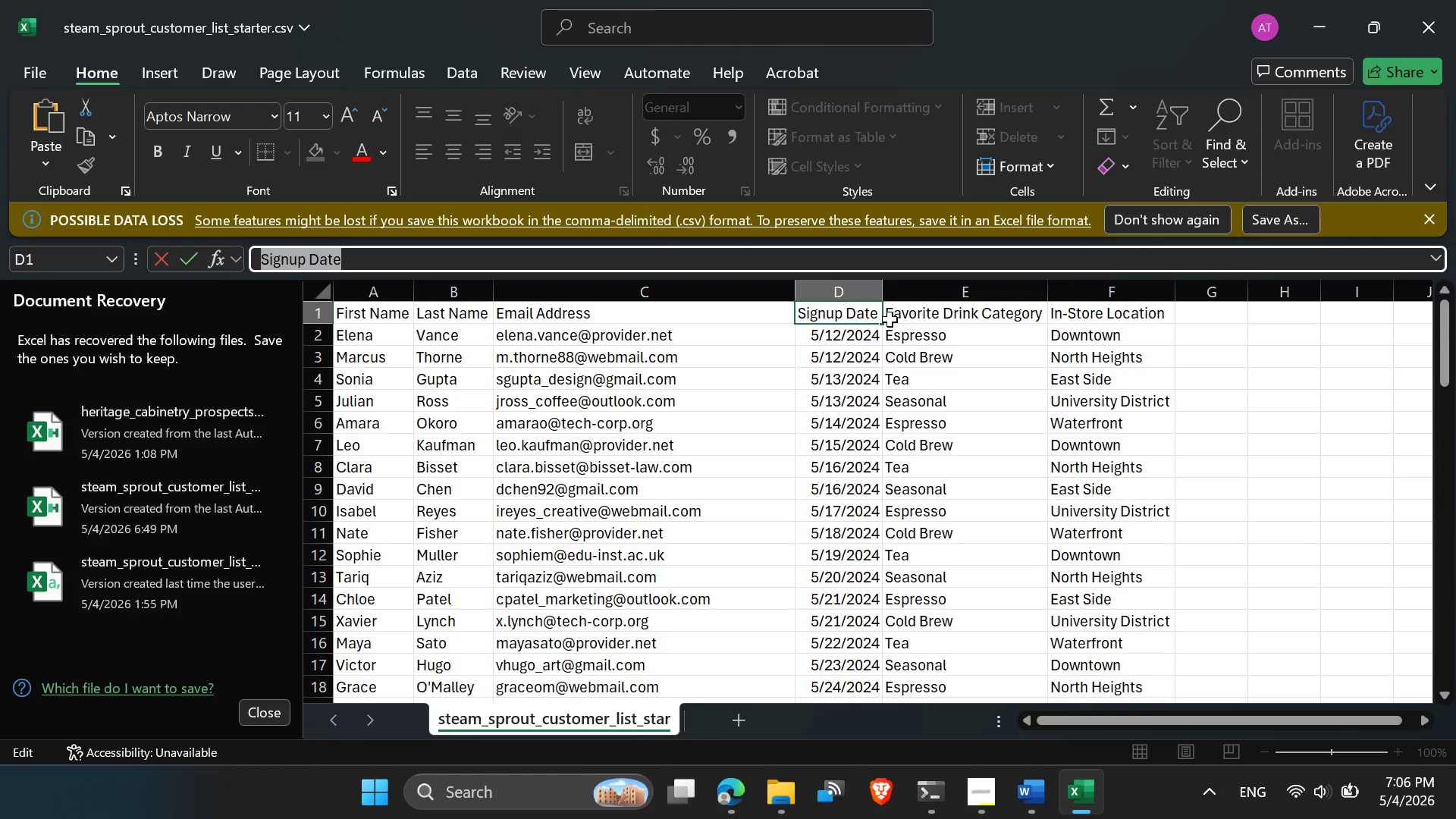 
left_click([968, 307])
 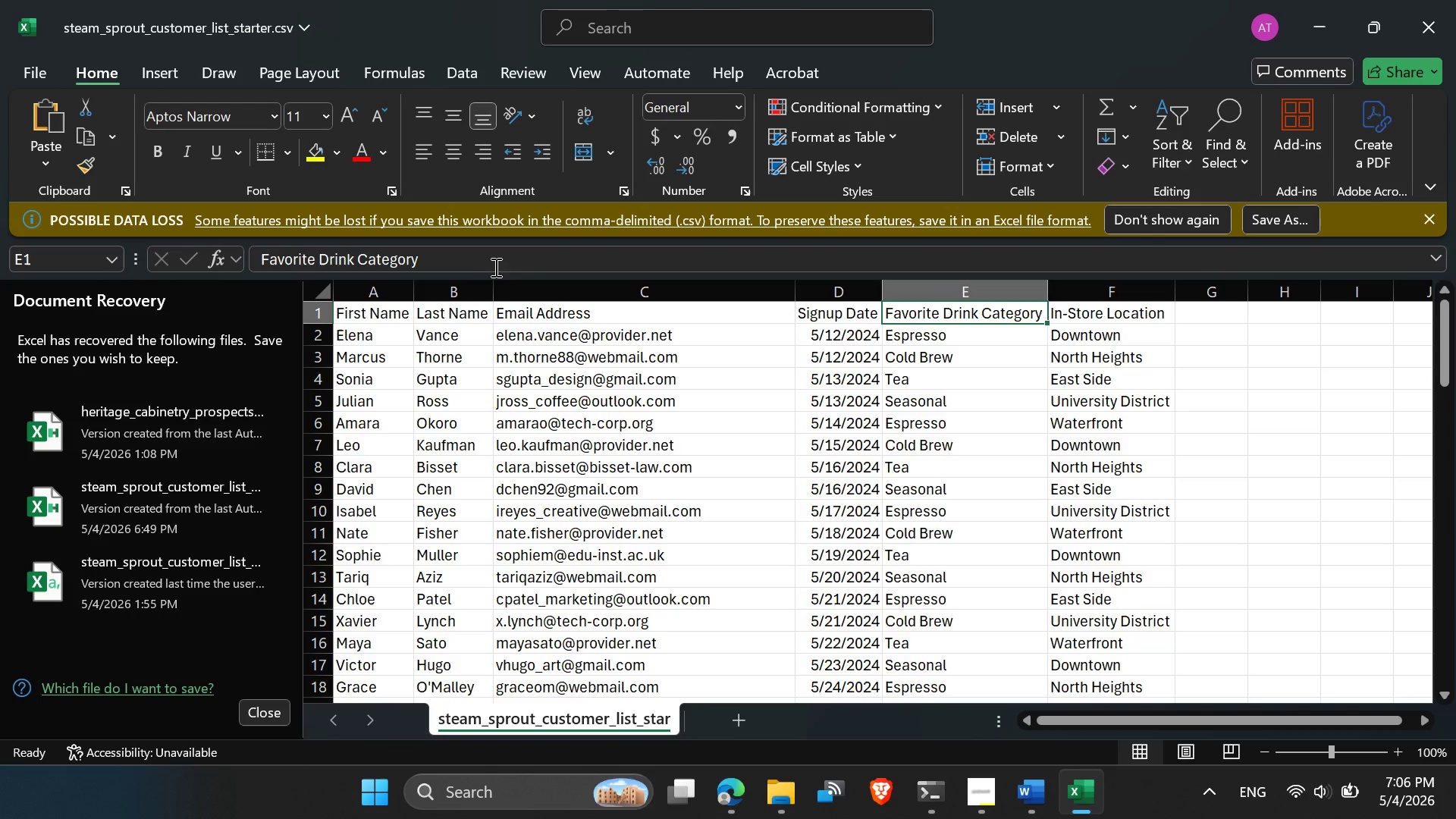 
left_click_drag(start_coordinate=[450, 253], to_coordinate=[180, 253])
 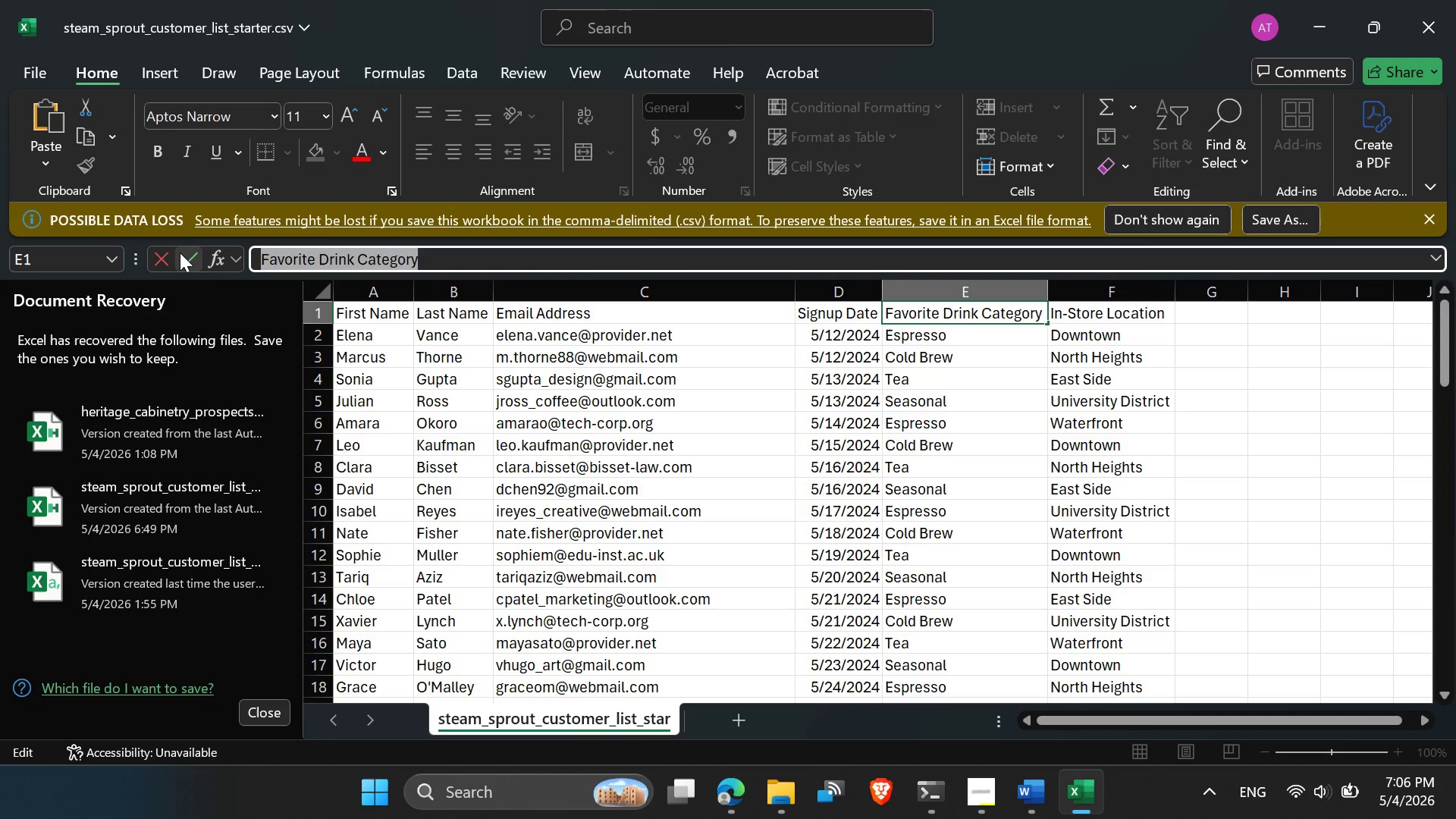 
key(Control+C)
 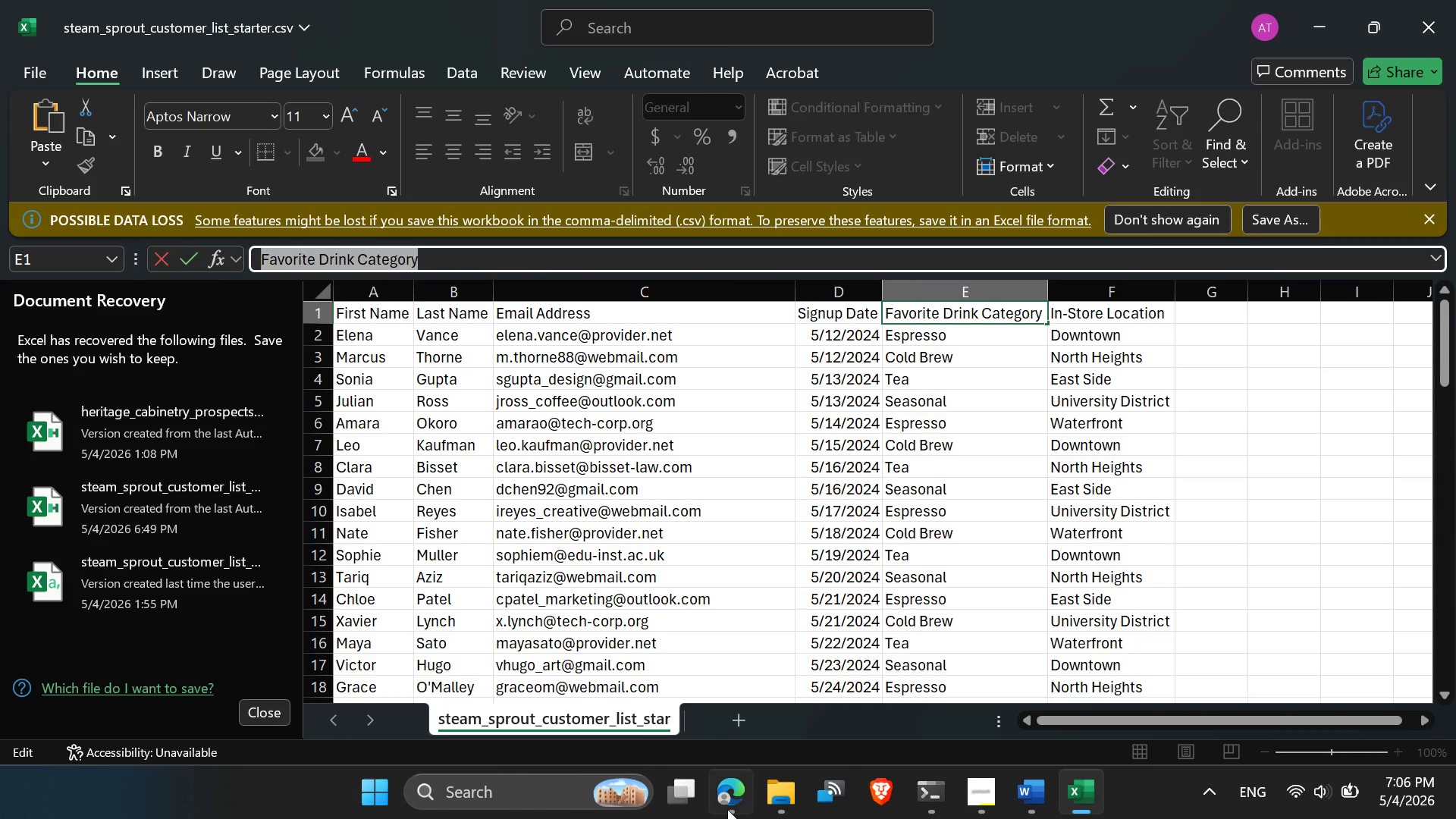 
left_click([732, 811])
 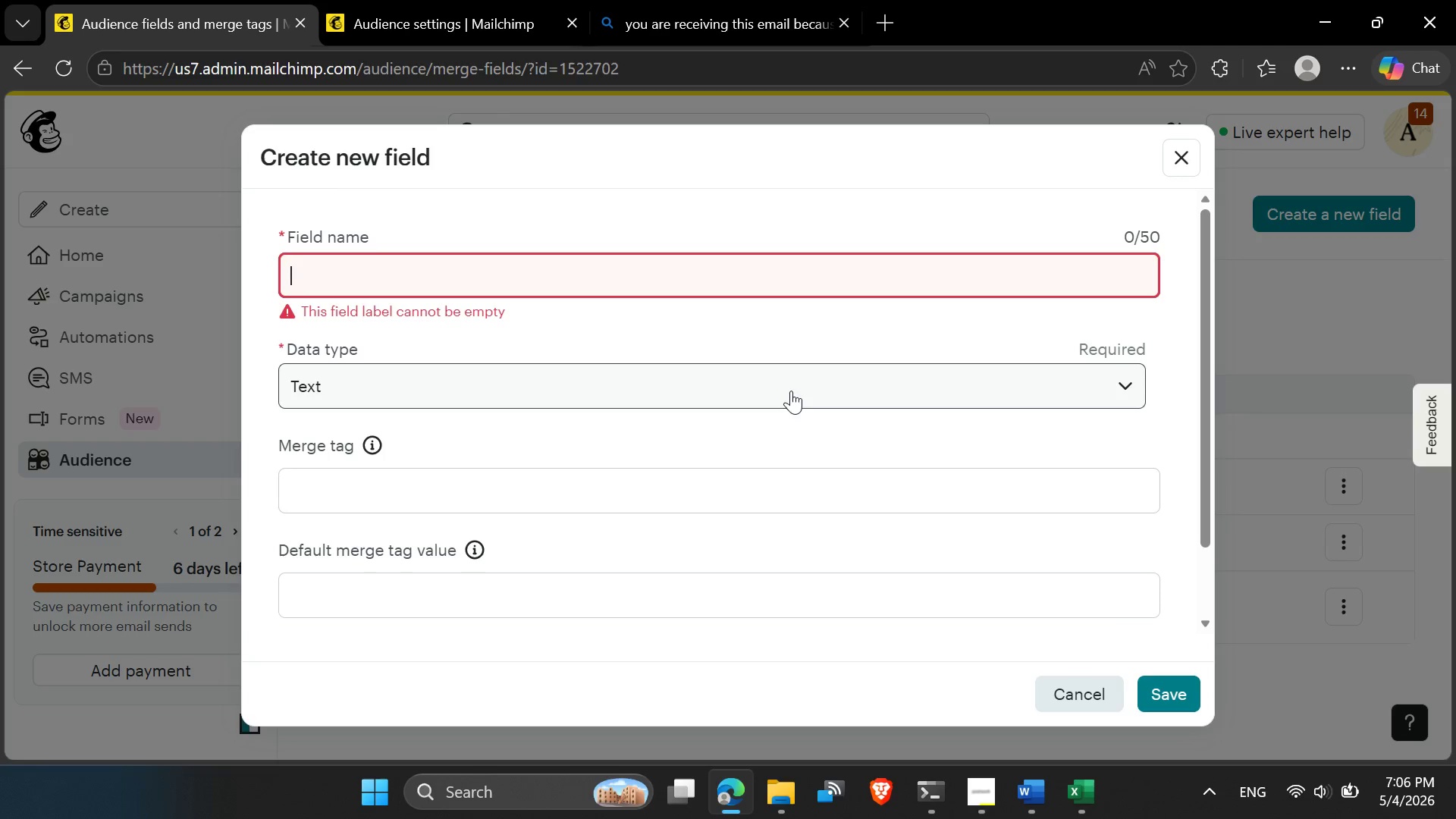 
key(Control+V)
 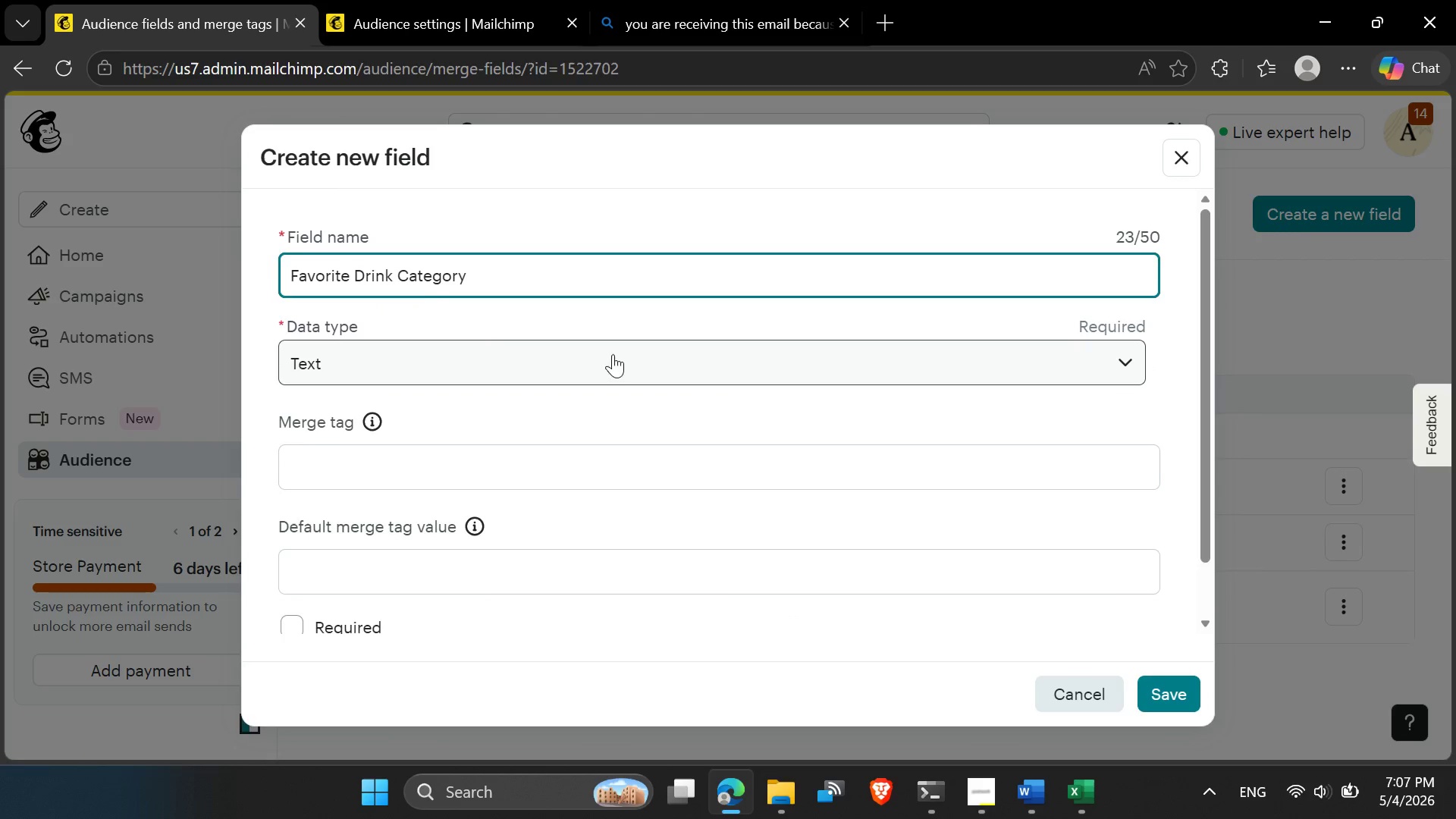 
scroll: coordinate [612, 351], scroll_direction: down, amount: 1.0
 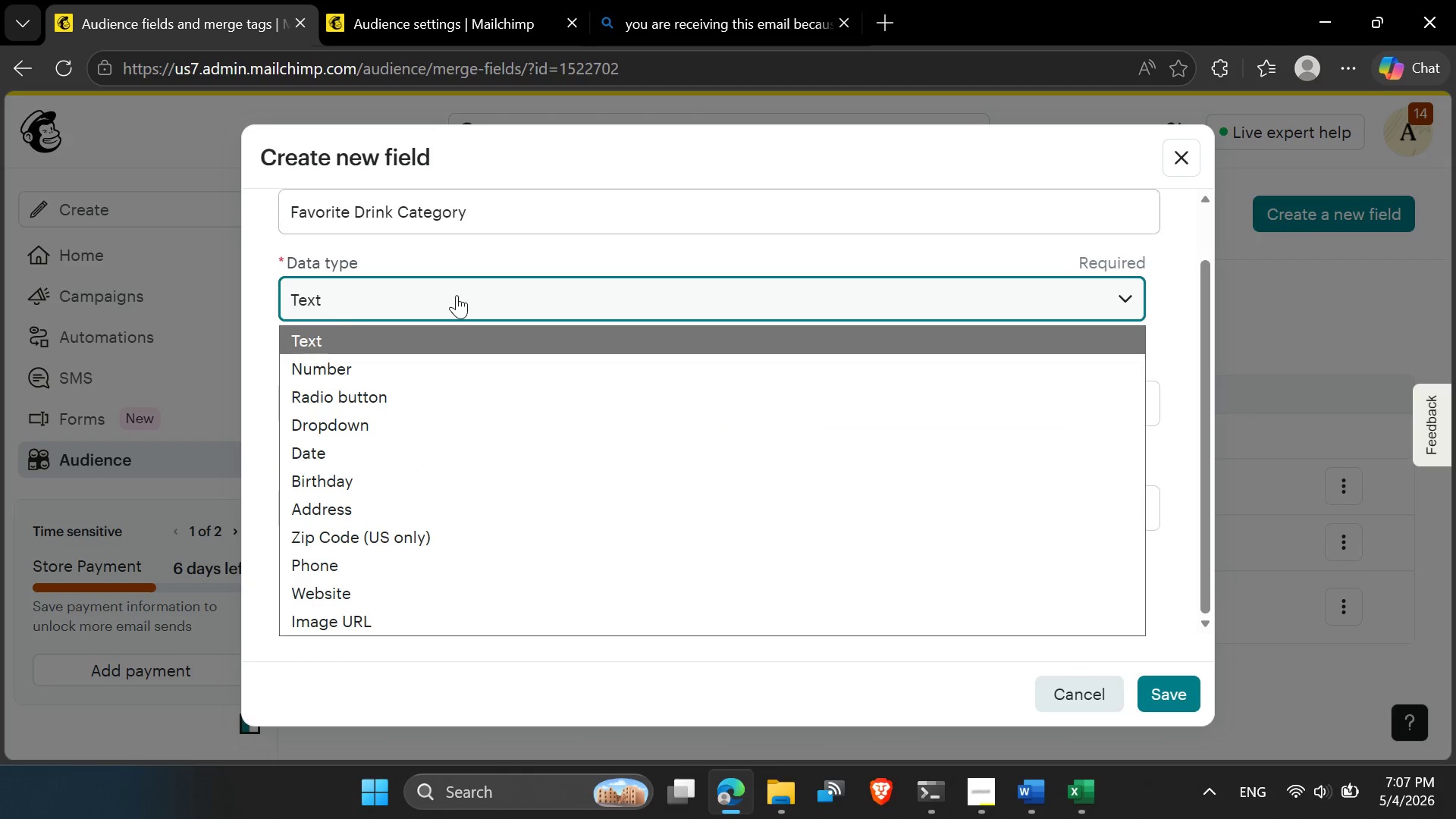 
double_click([457, 295])
 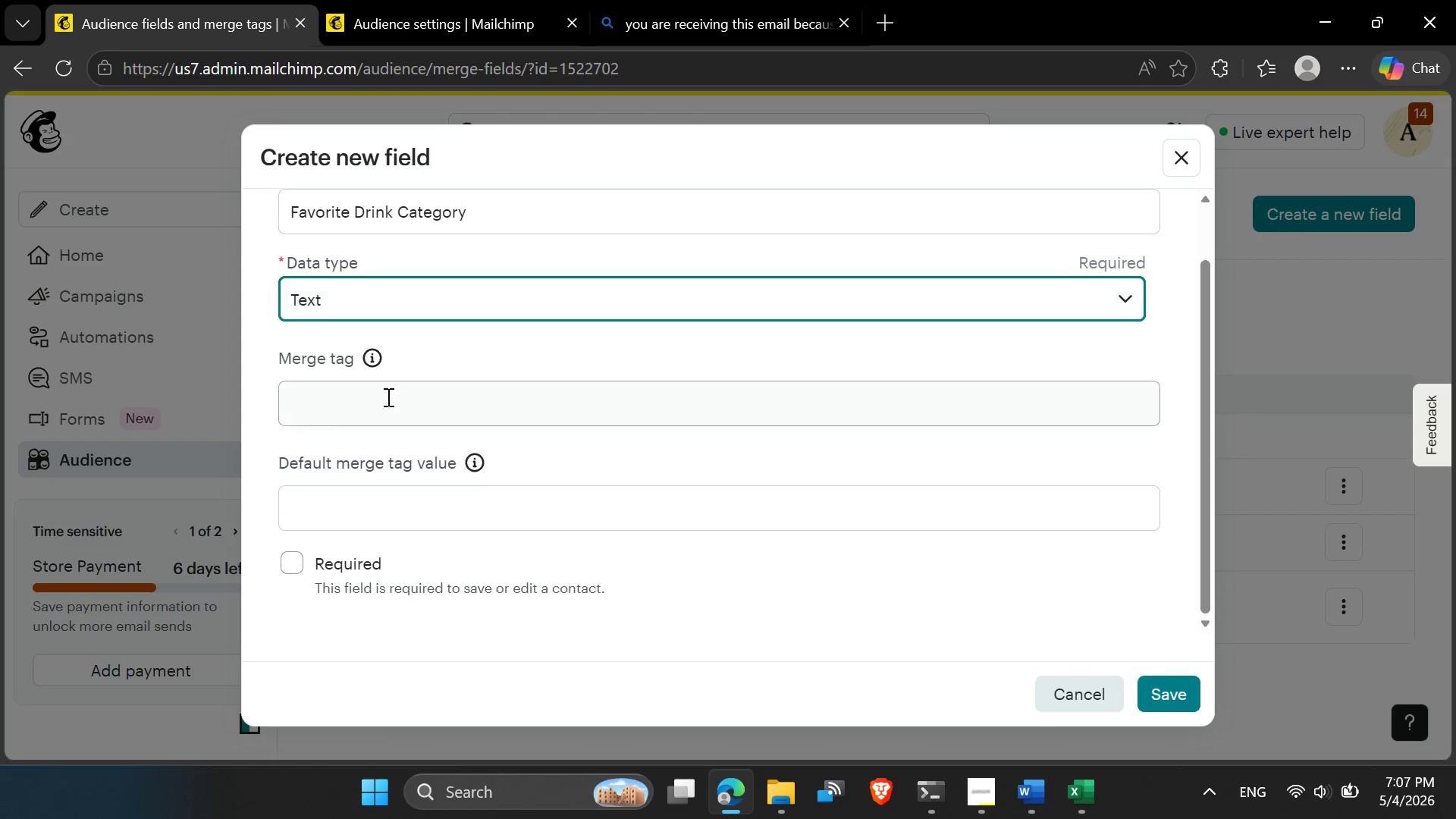 
left_click([387, 397])
 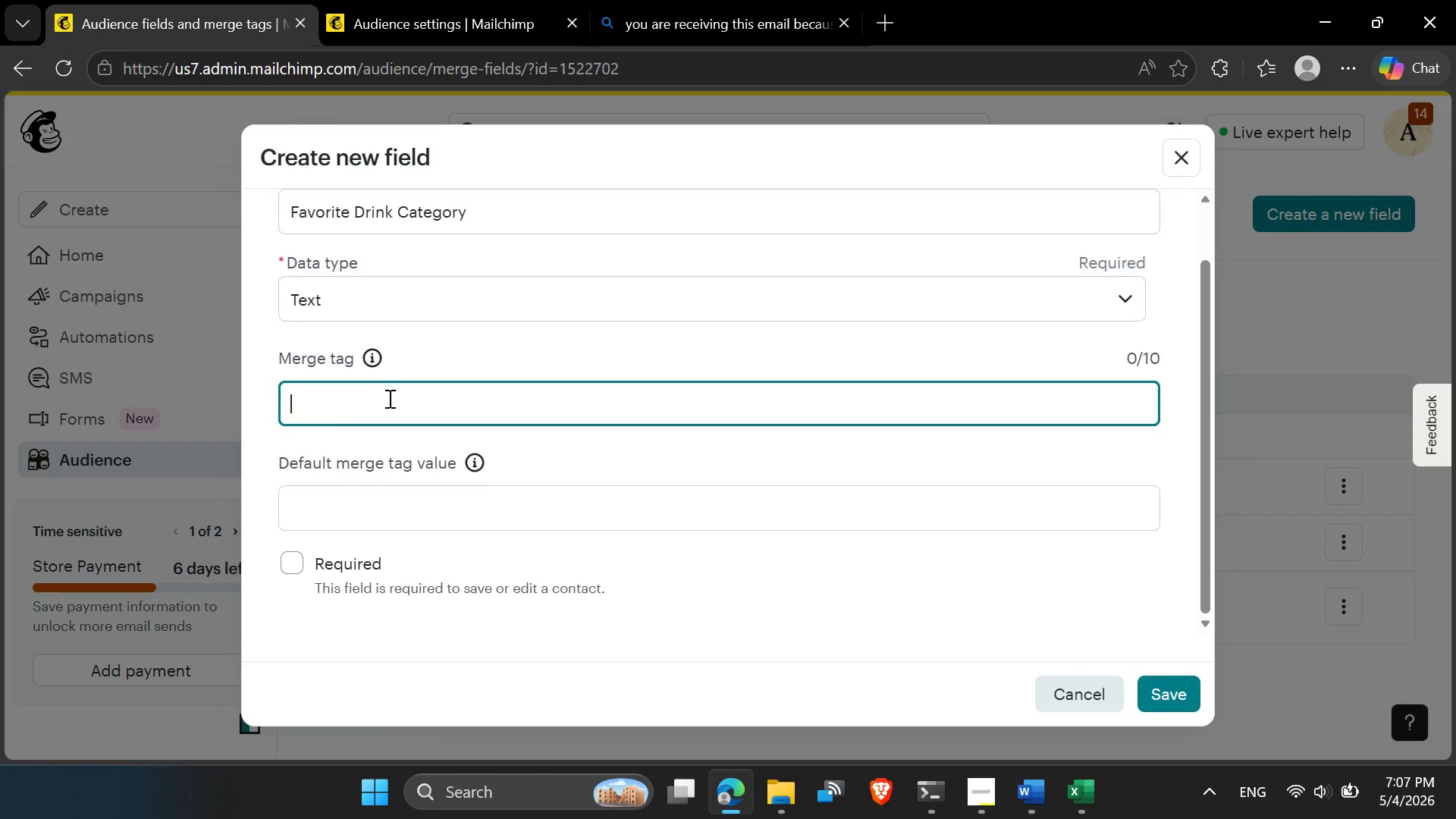 
key(Control+ControlLeft)
 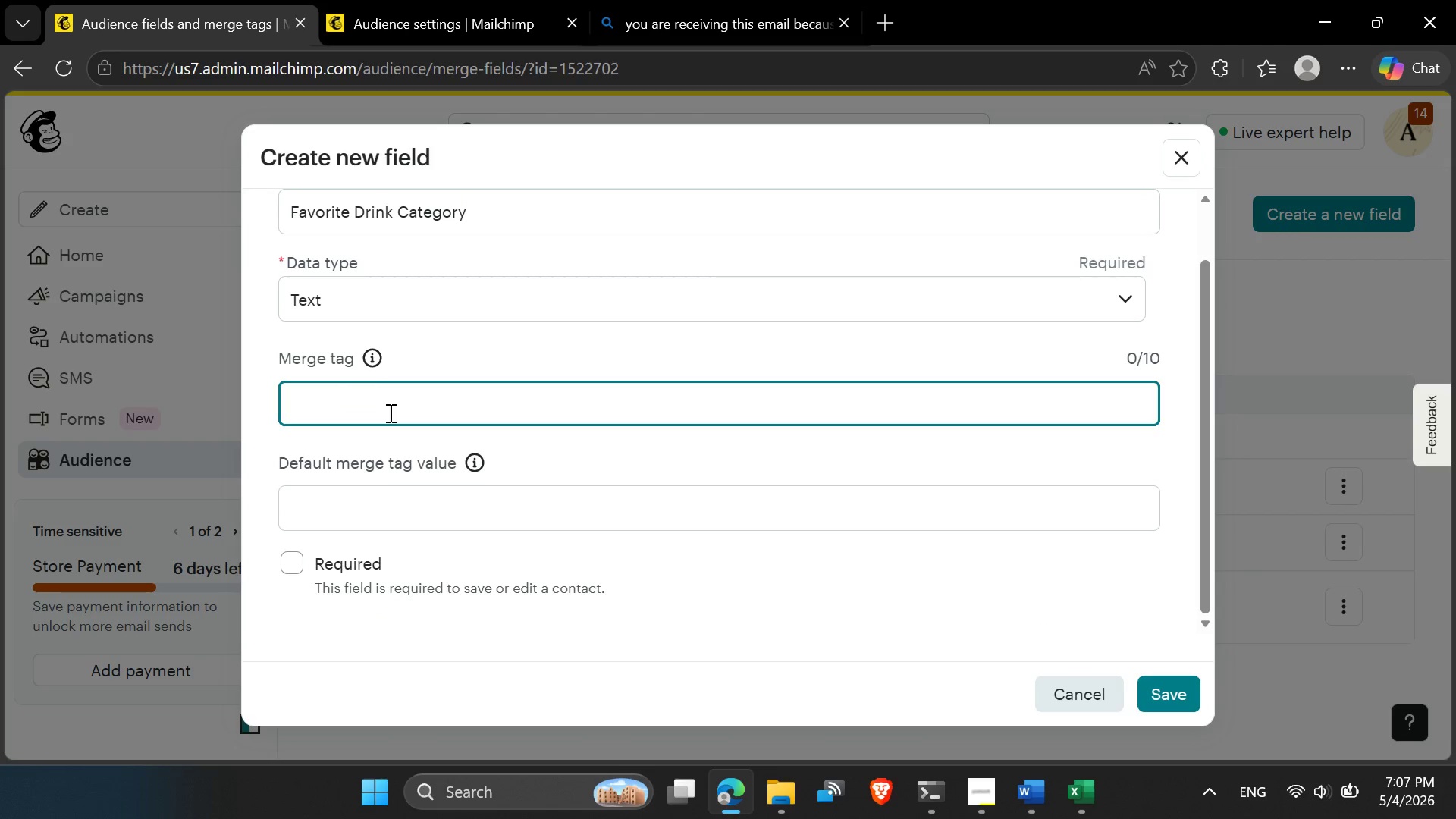 
key(Control+V)
 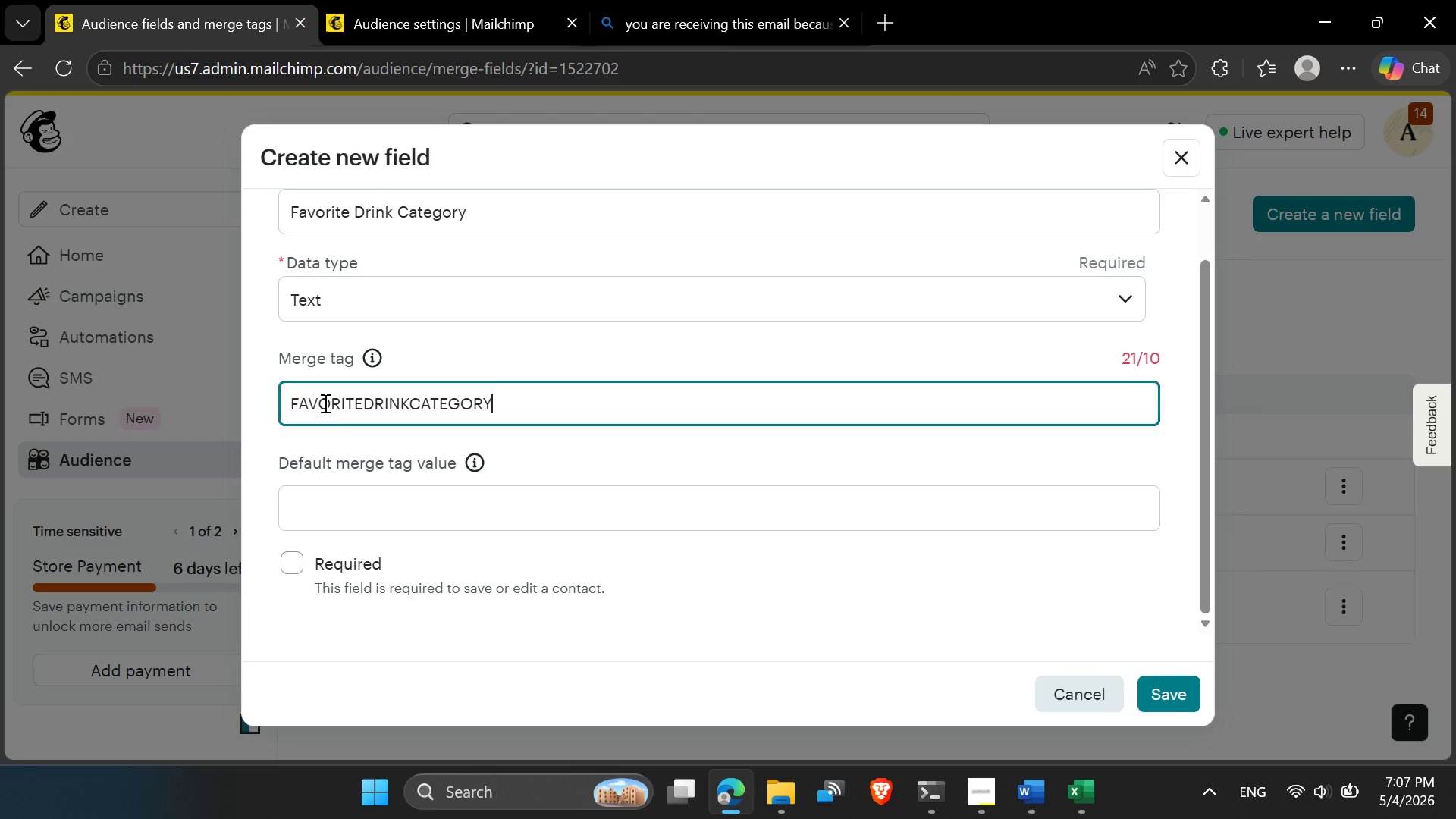 
left_click_drag(start_coordinate=[321, 400], to_coordinate=[362, 397])
 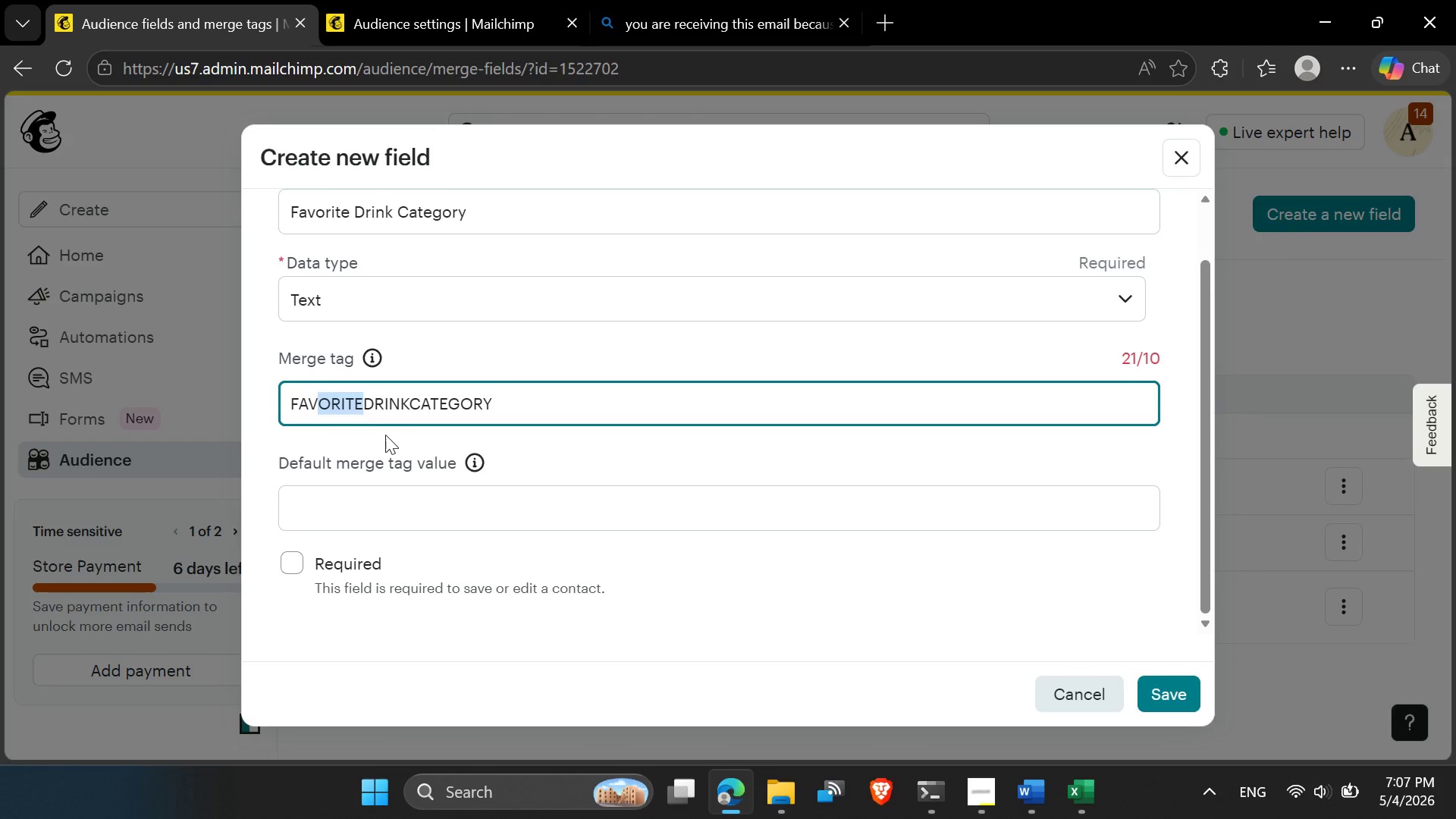 
key(Backspace)
 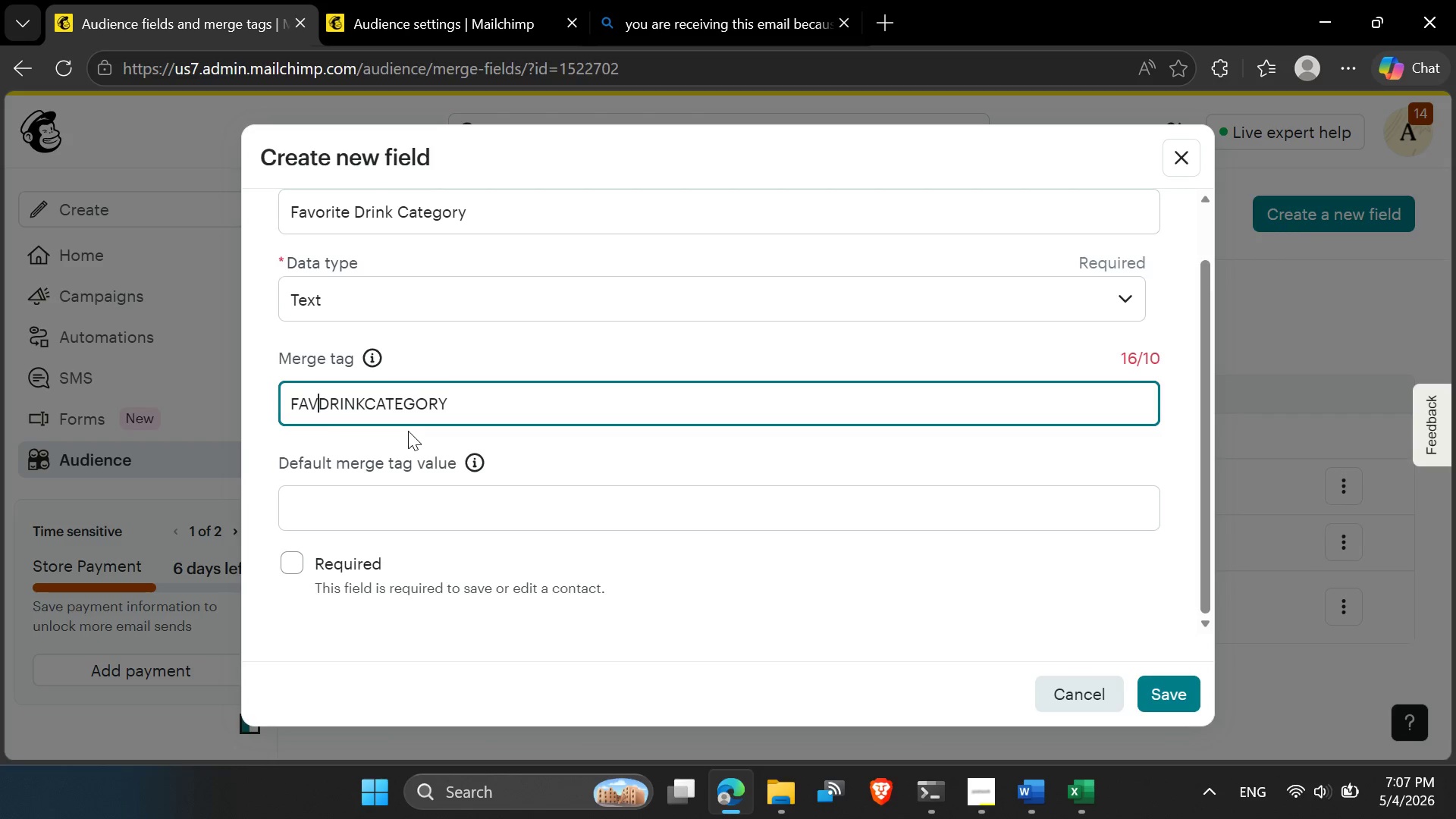 
key(Shift+ShiftLeft)
 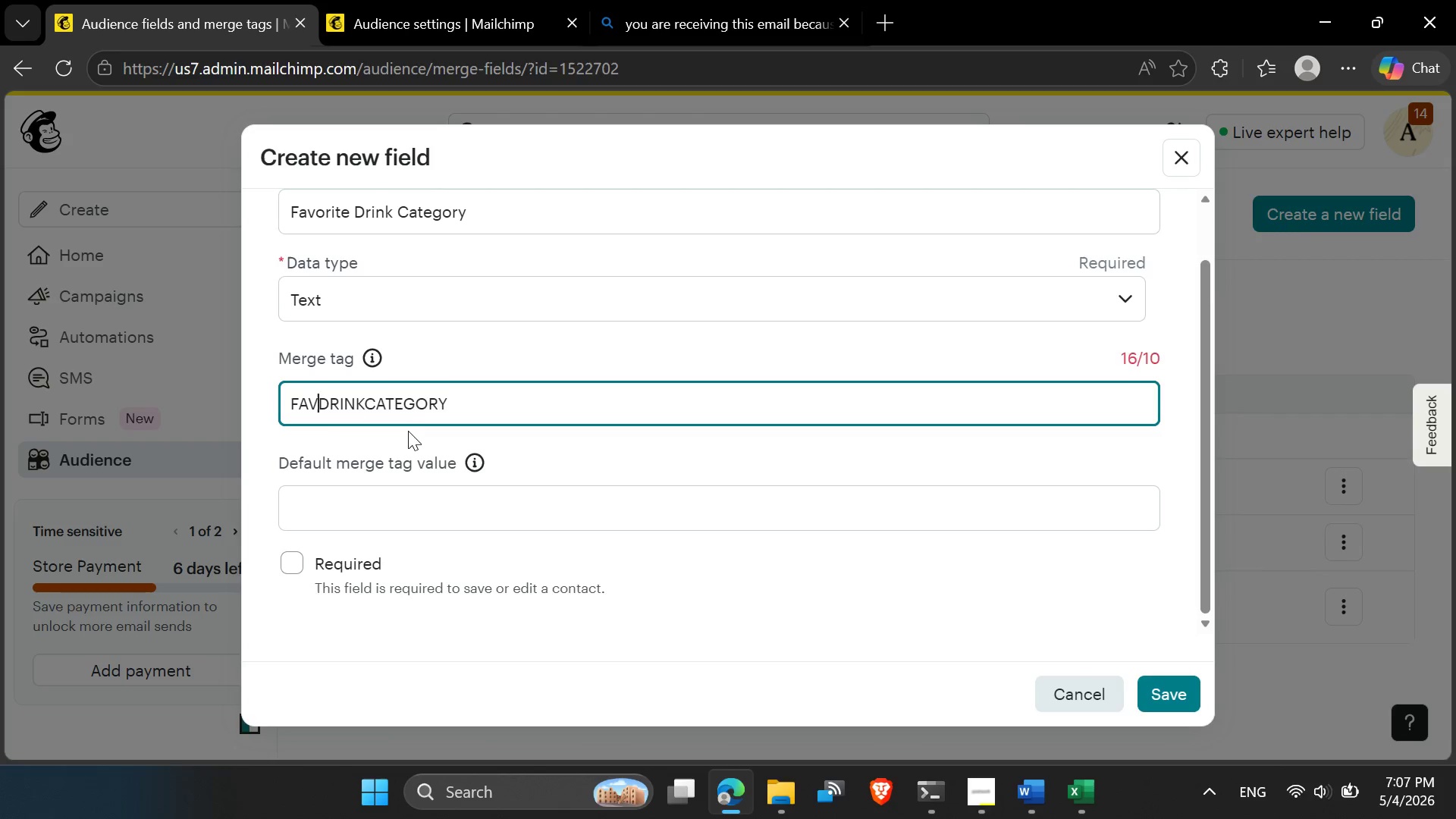 
key(Shift+Minus)
 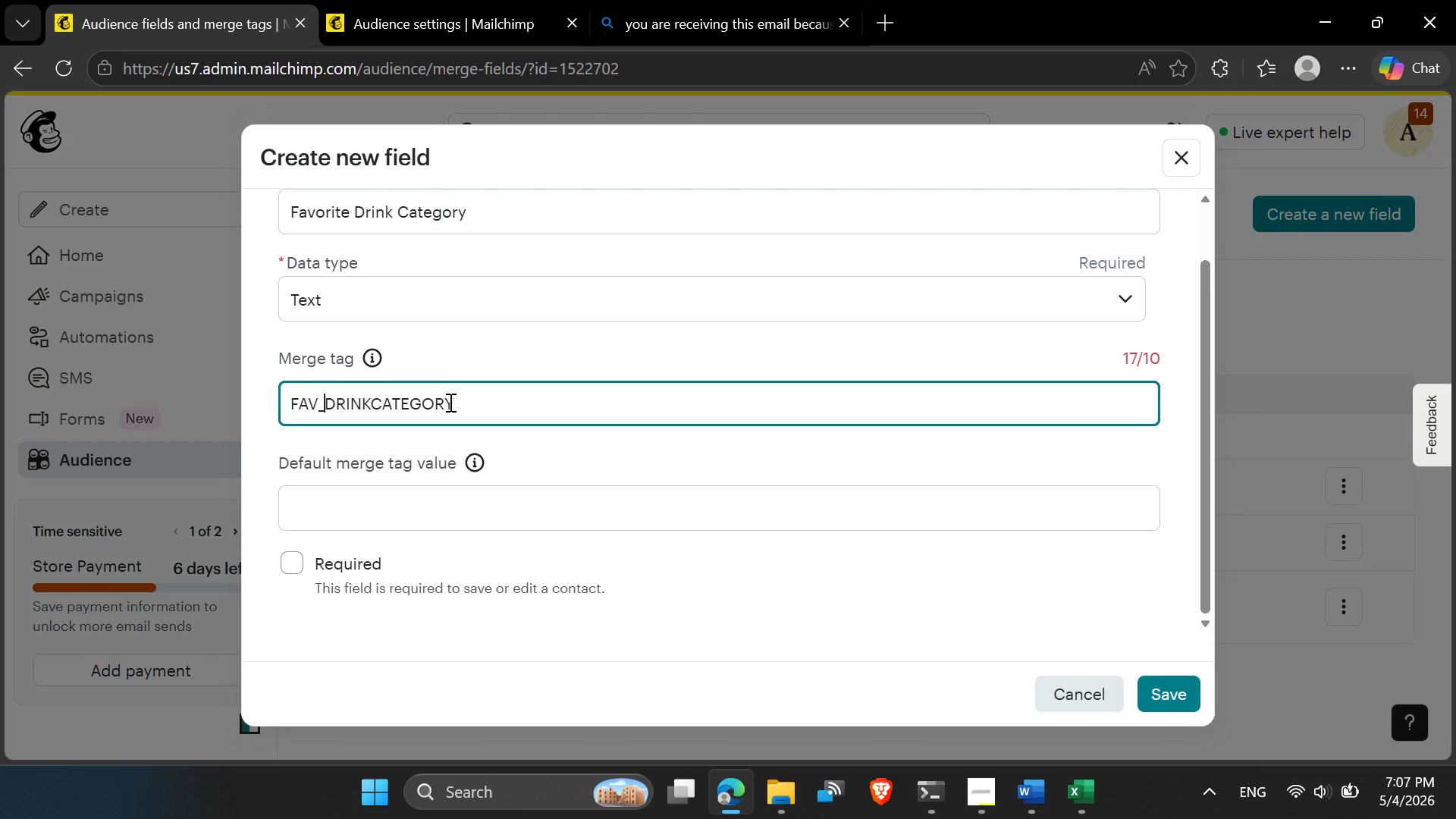 
left_click_drag(start_coordinate=[473, 407], to_coordinate=[373, 406])
 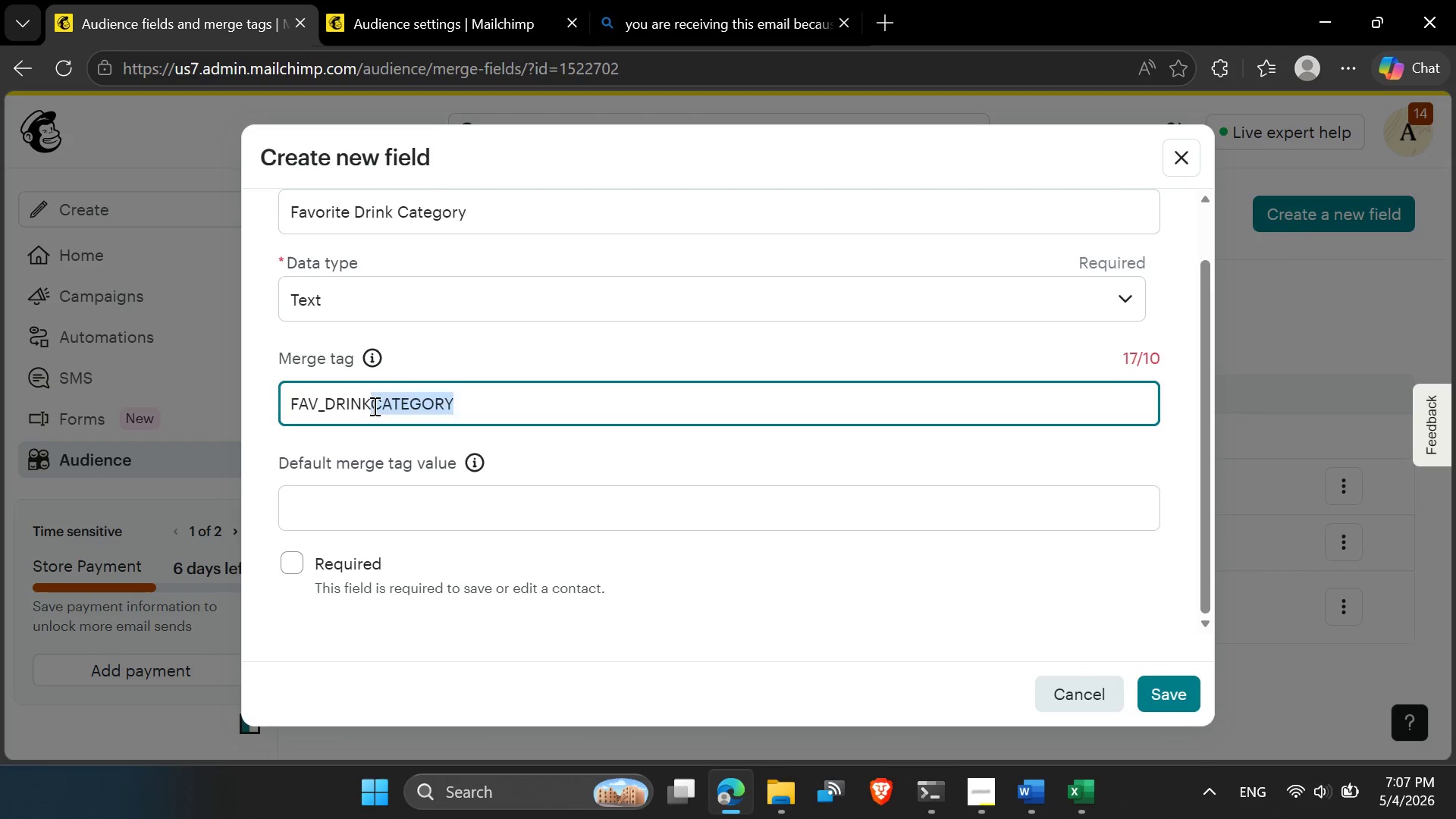 
key(Backspace)
 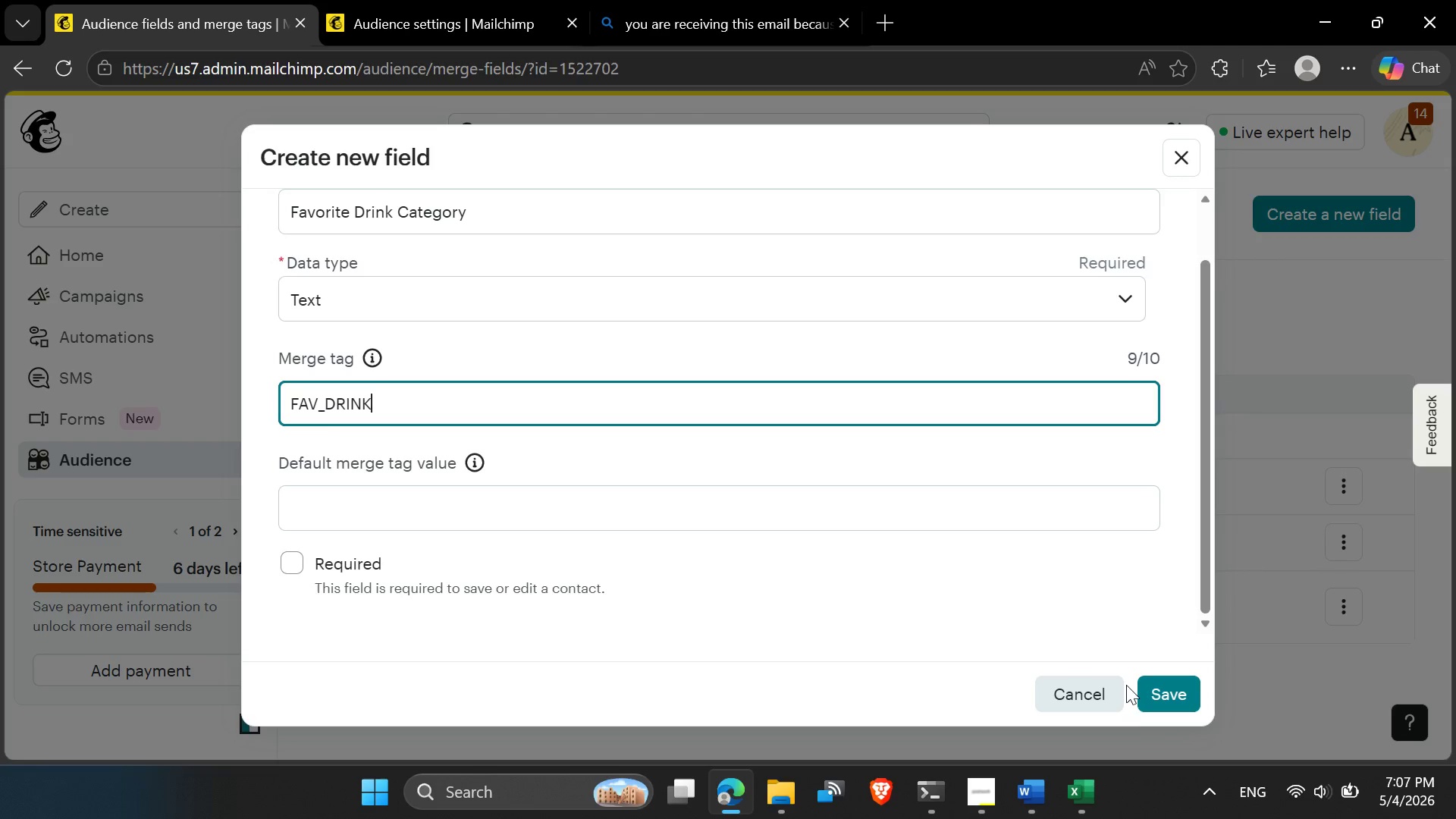 
left_click([1158, 692])
 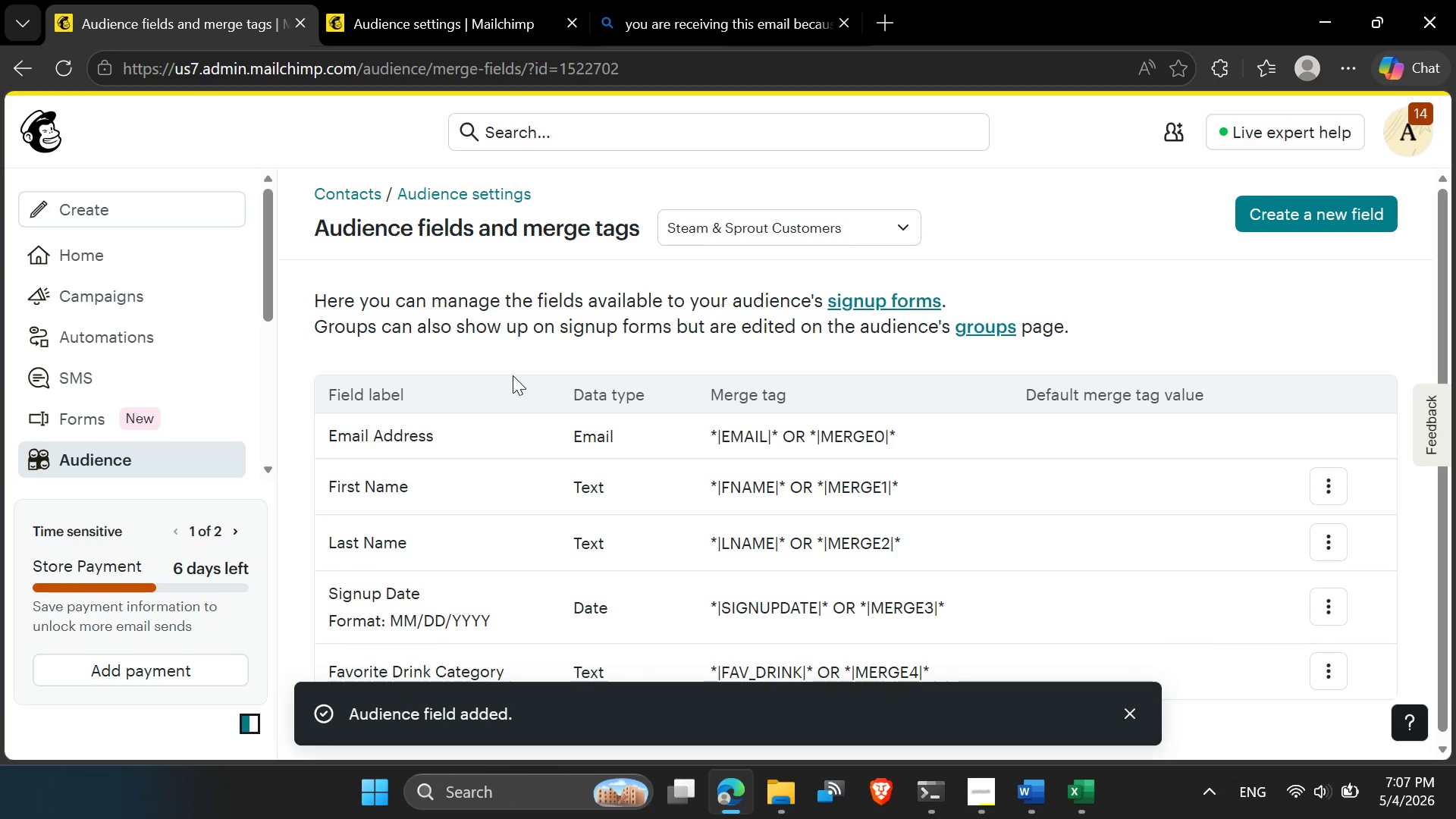 
scroll: coordinate [664, 479], scroll_direction: down, amount: 2.0
 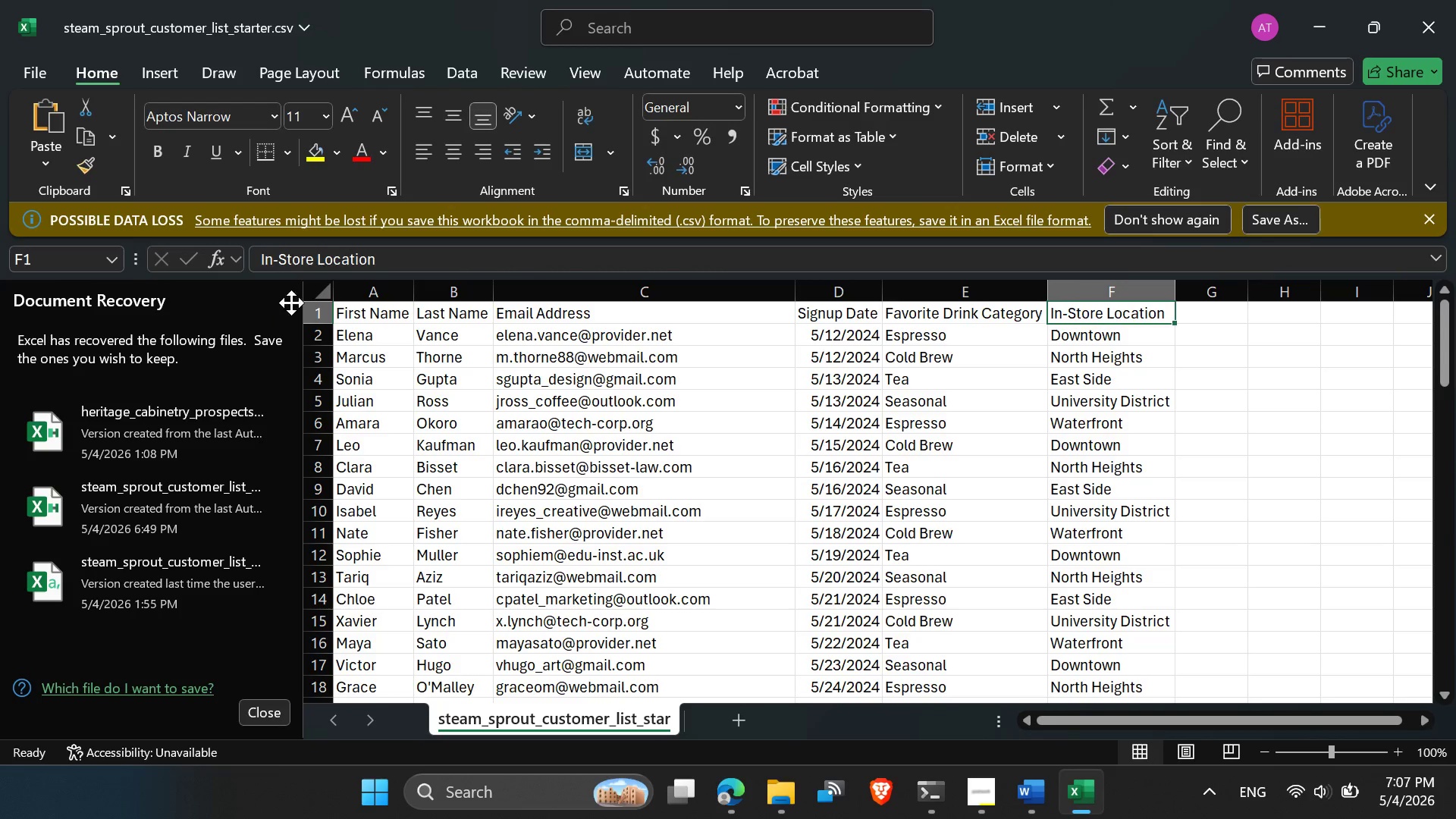 
left_click([374, 253])
 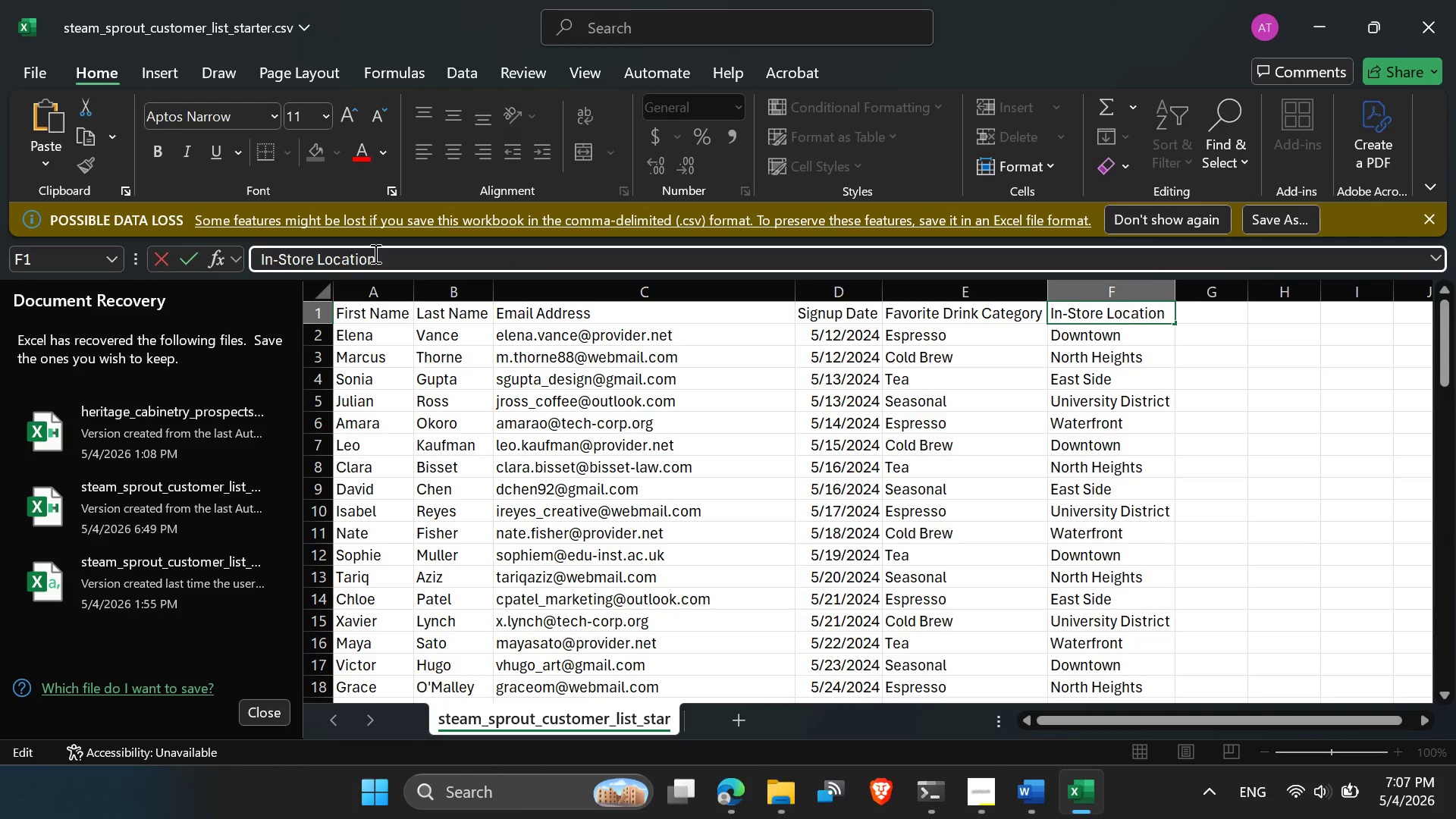 
key(Control+A)
 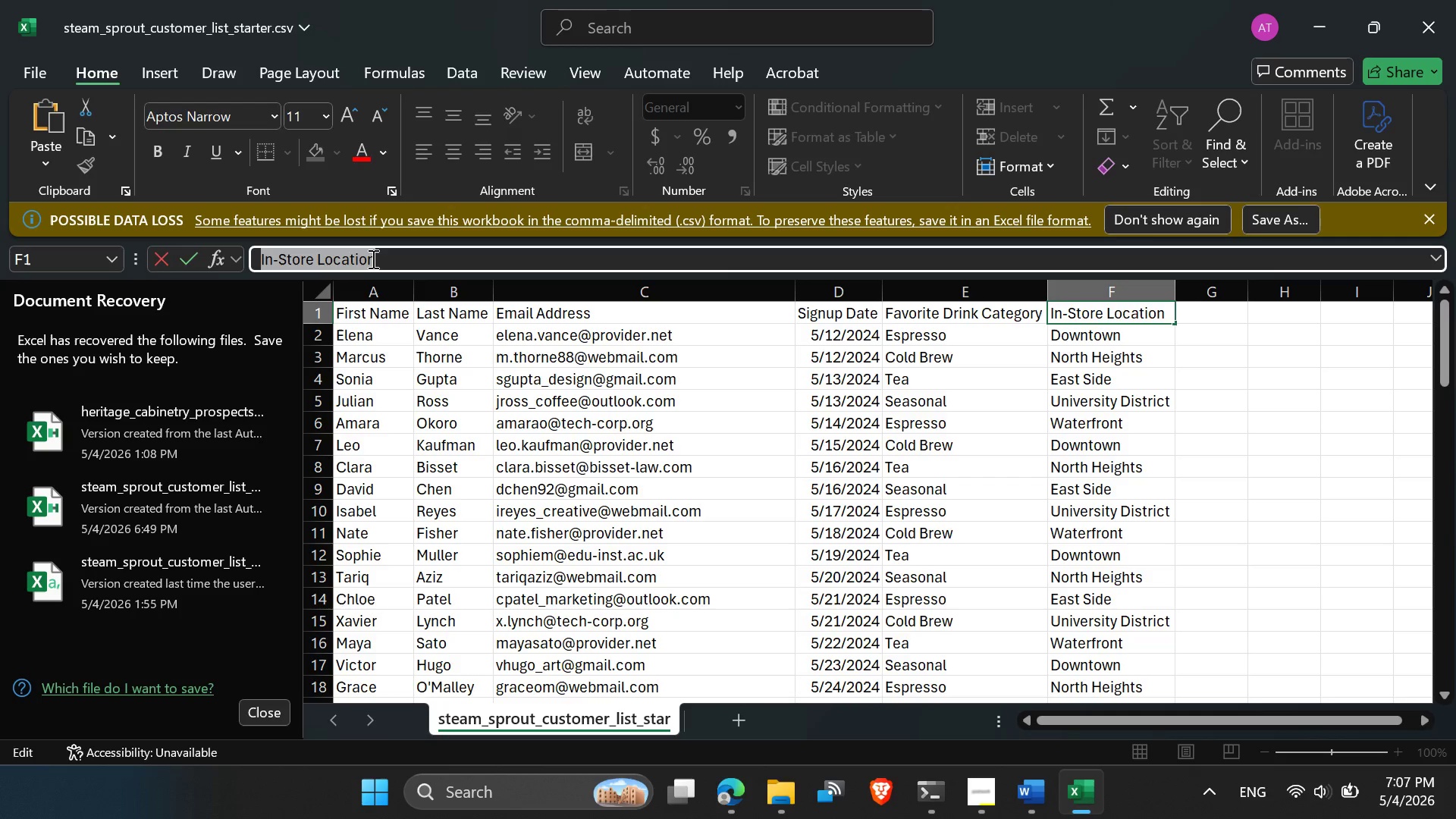 
key(Control+C)
 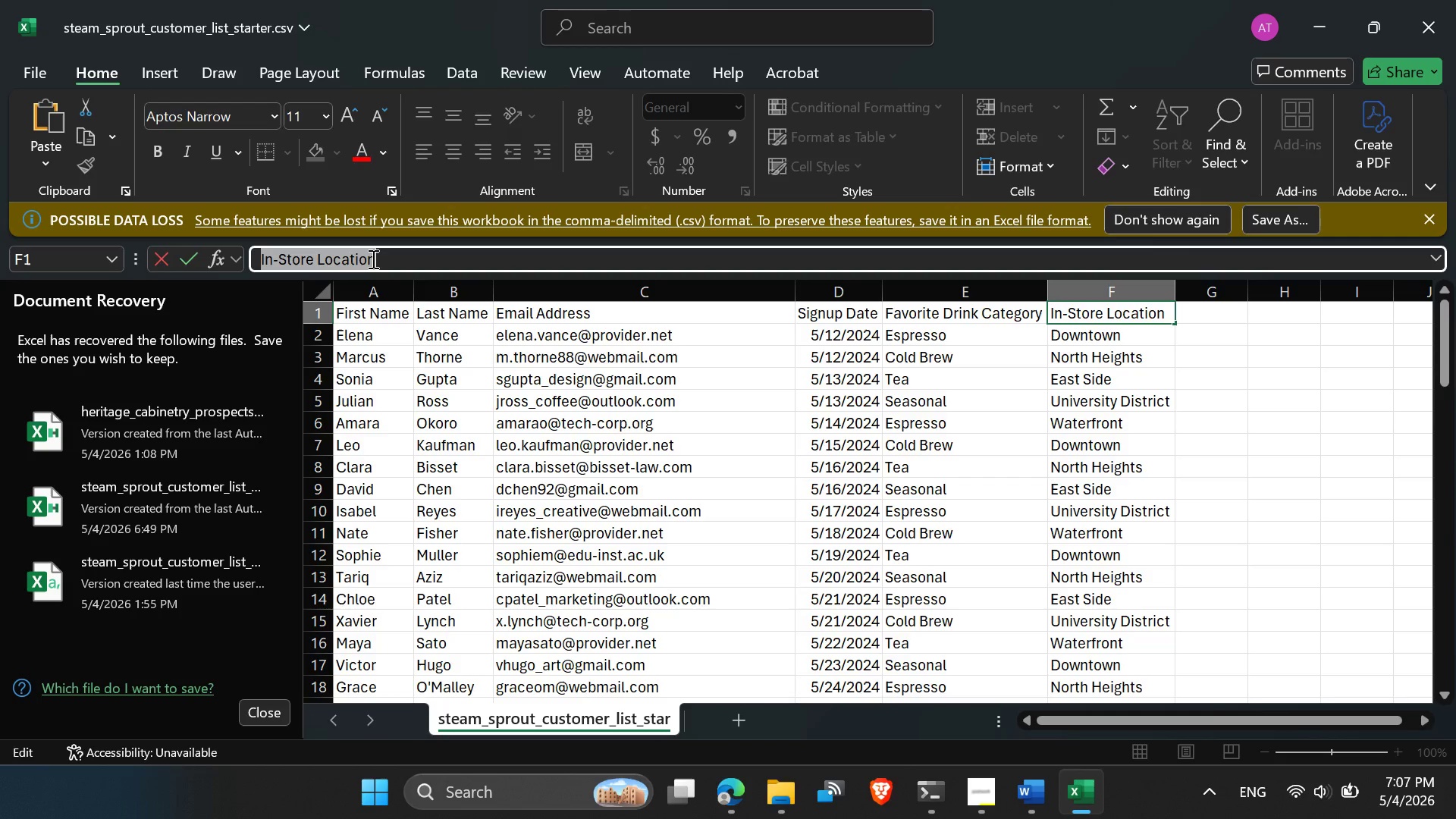 
key(Control+C)
 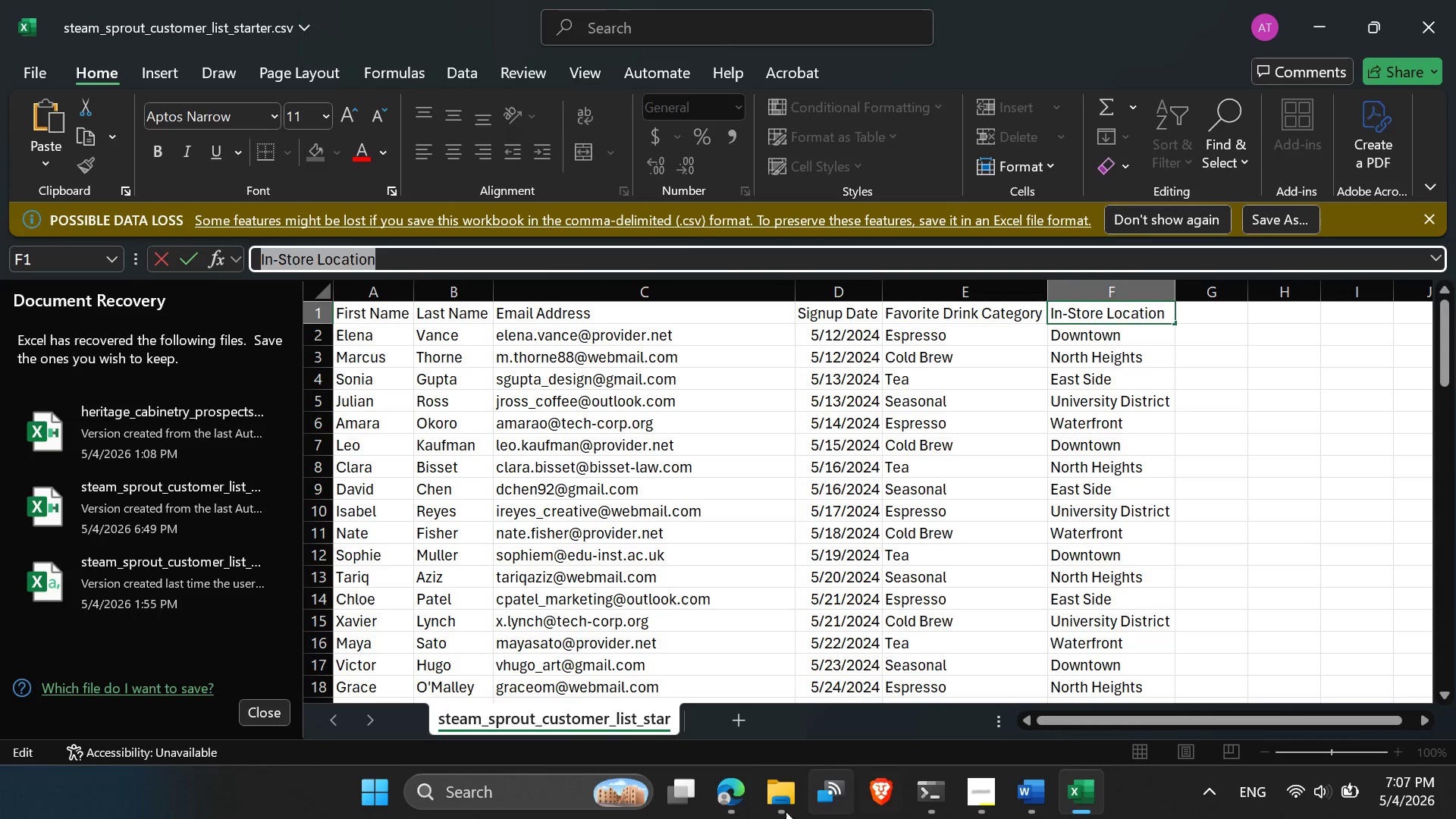 
left_click([707, 792])
 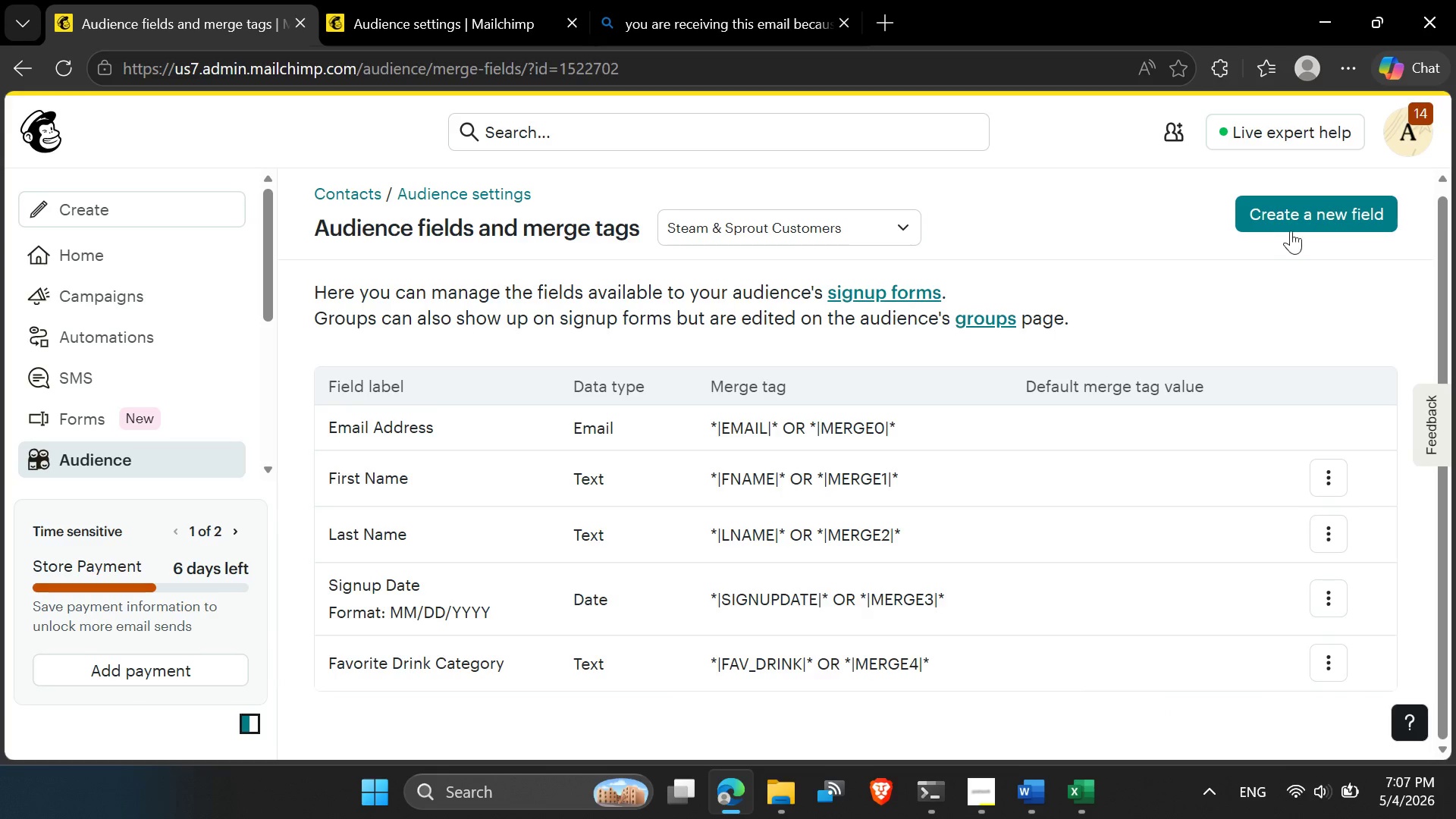 
left_click([1291, 220])
 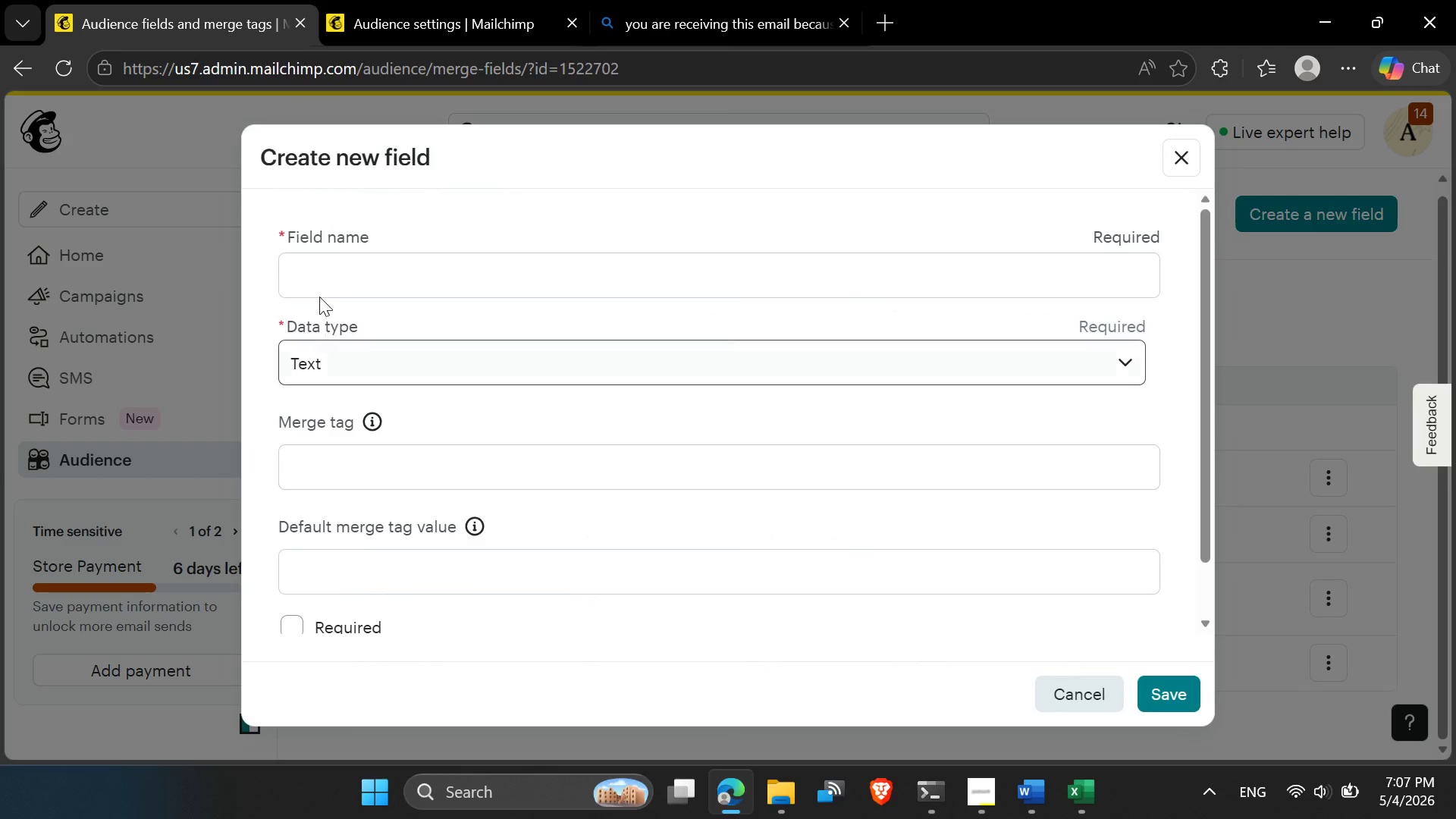 
left_click([319, 271])
 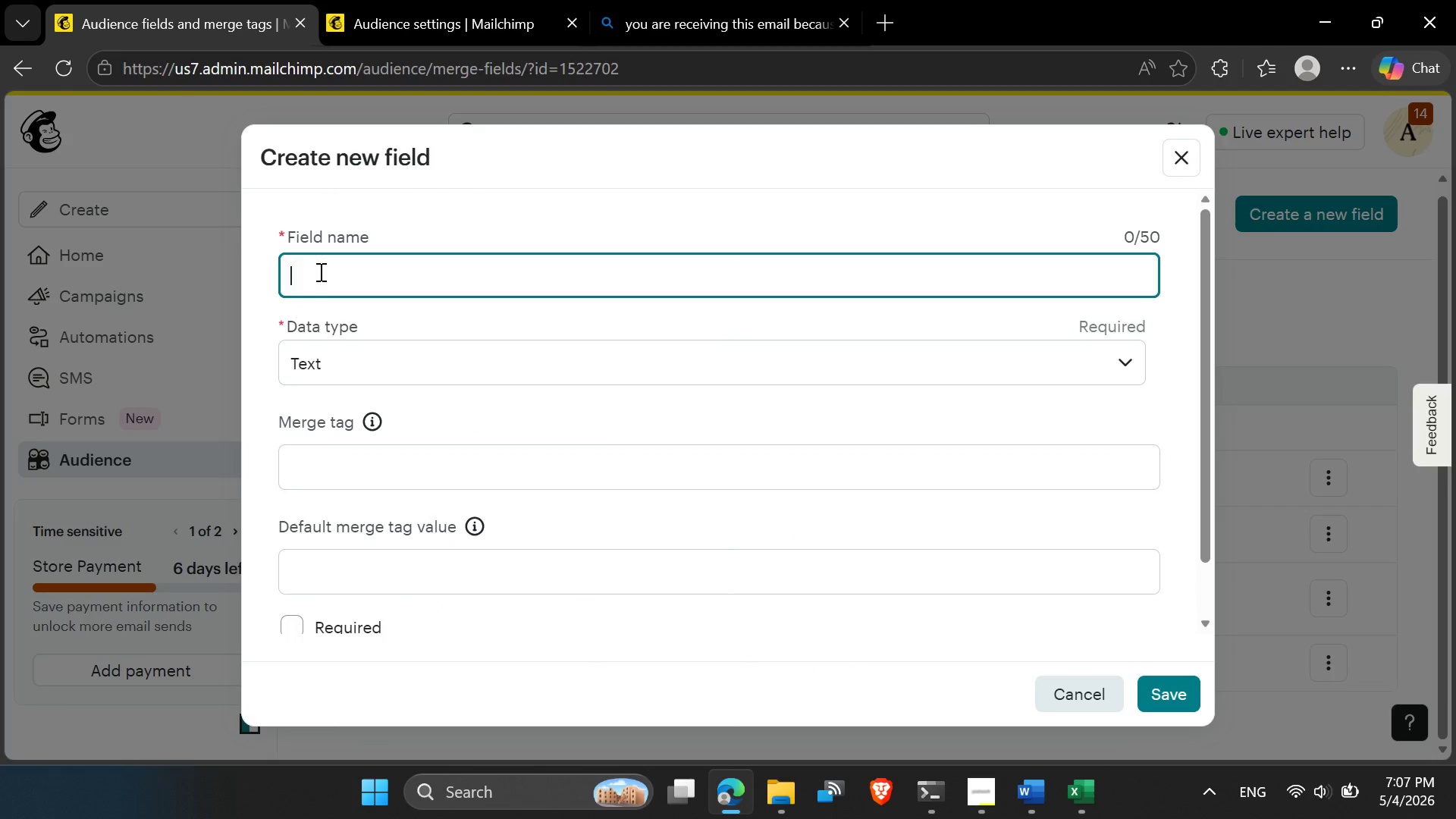 
right_click([319, 271])
 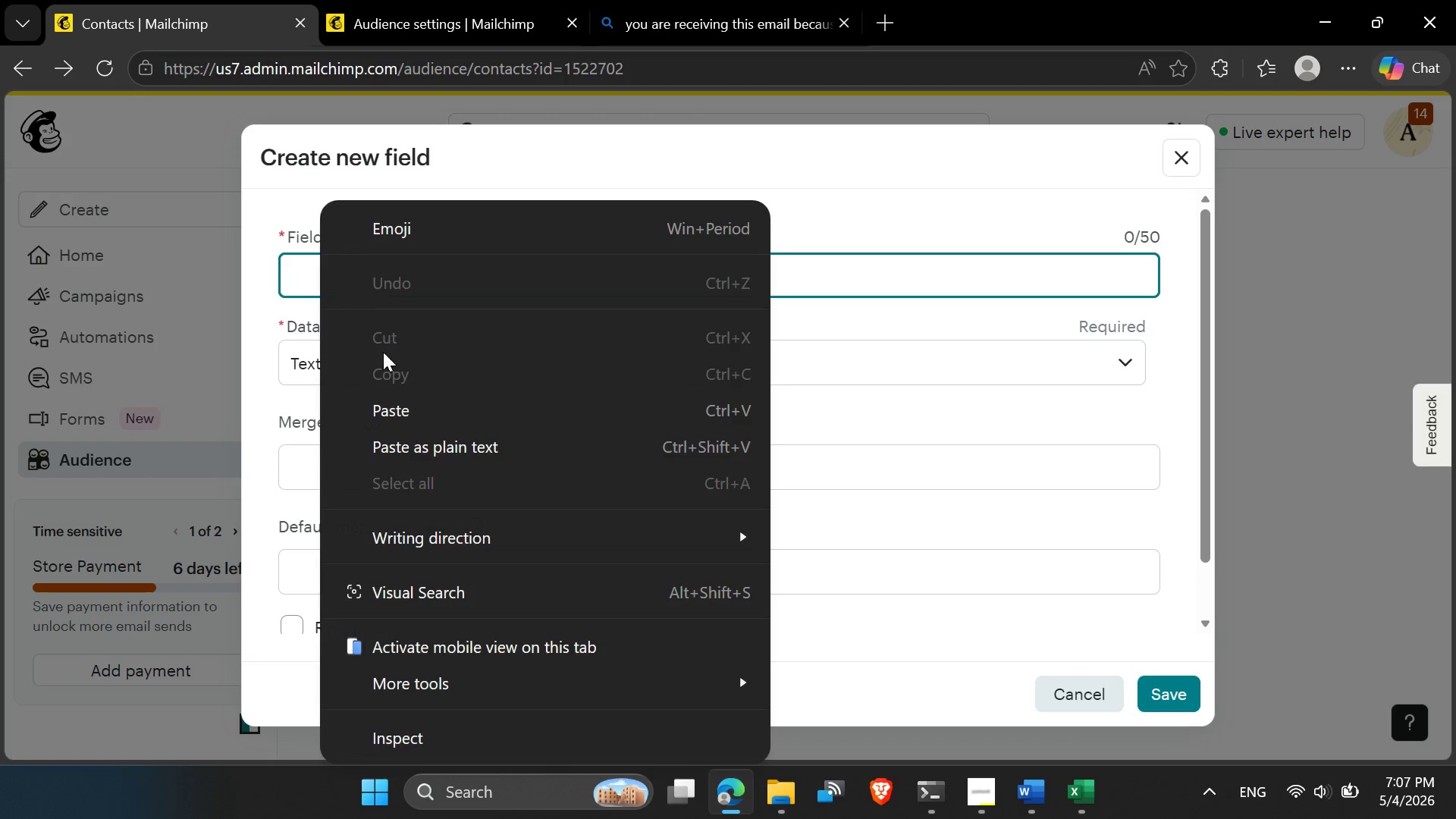 
 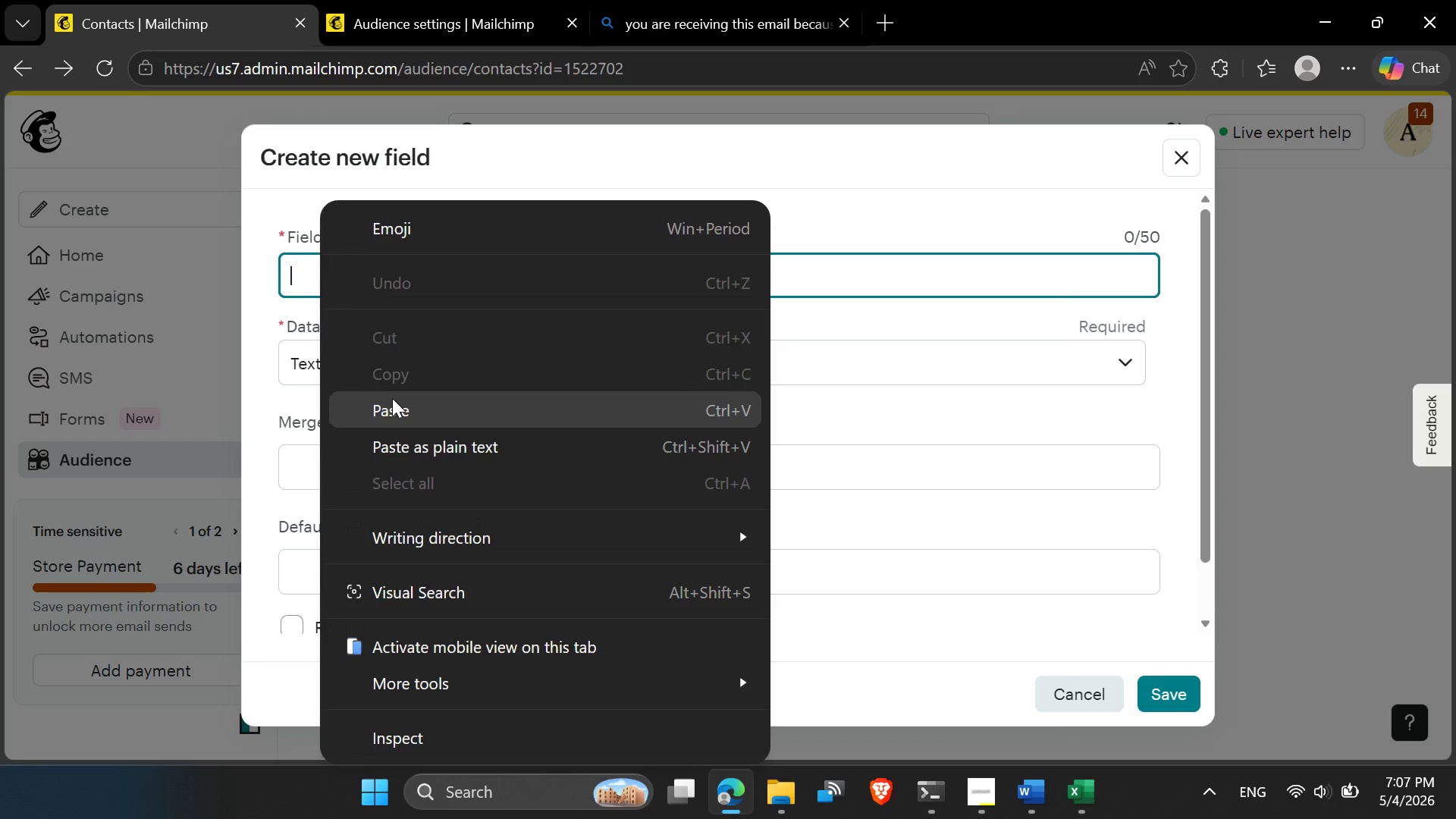 
left_click([394, 409])
 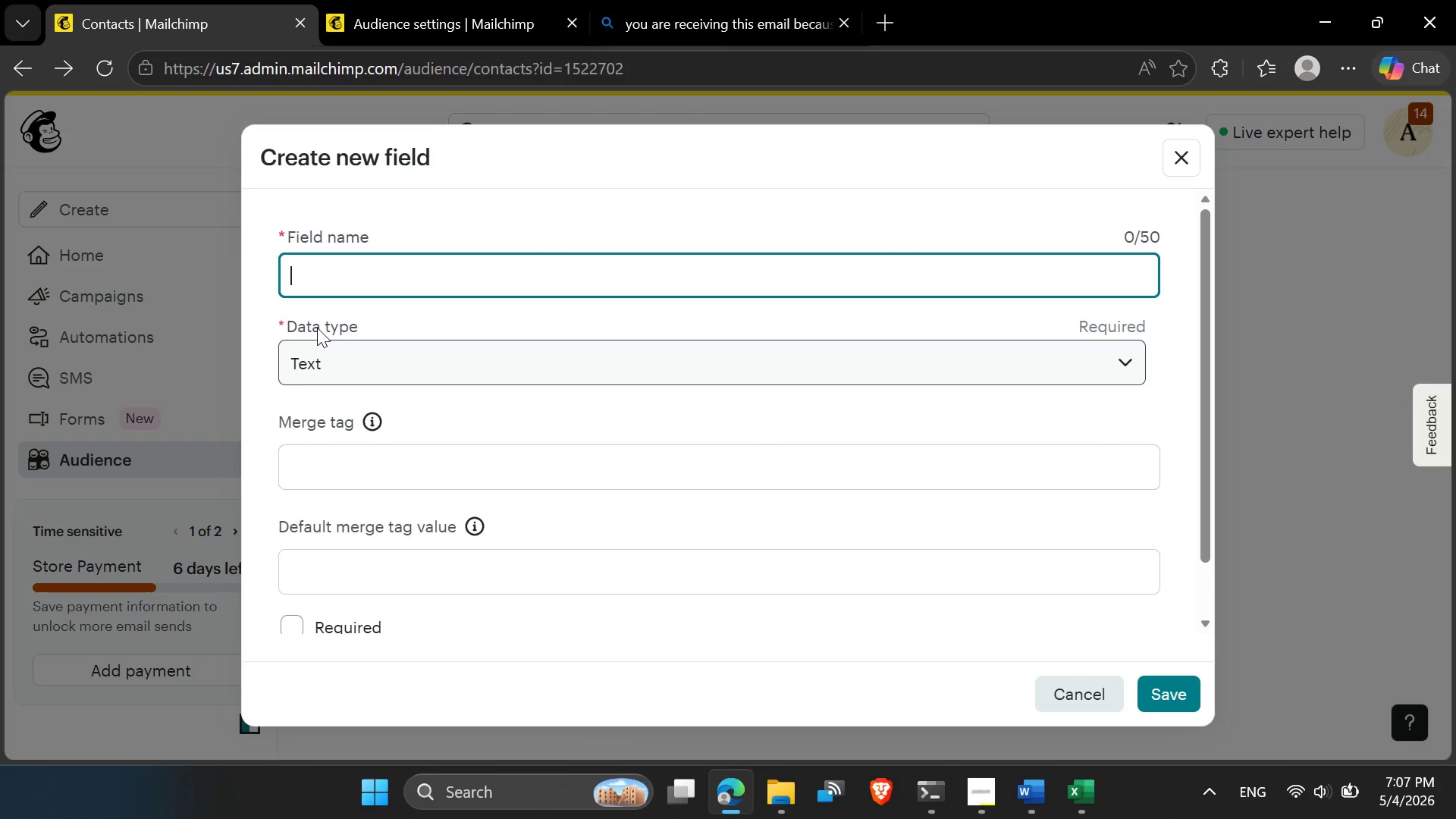 
right_click([317, 278])
 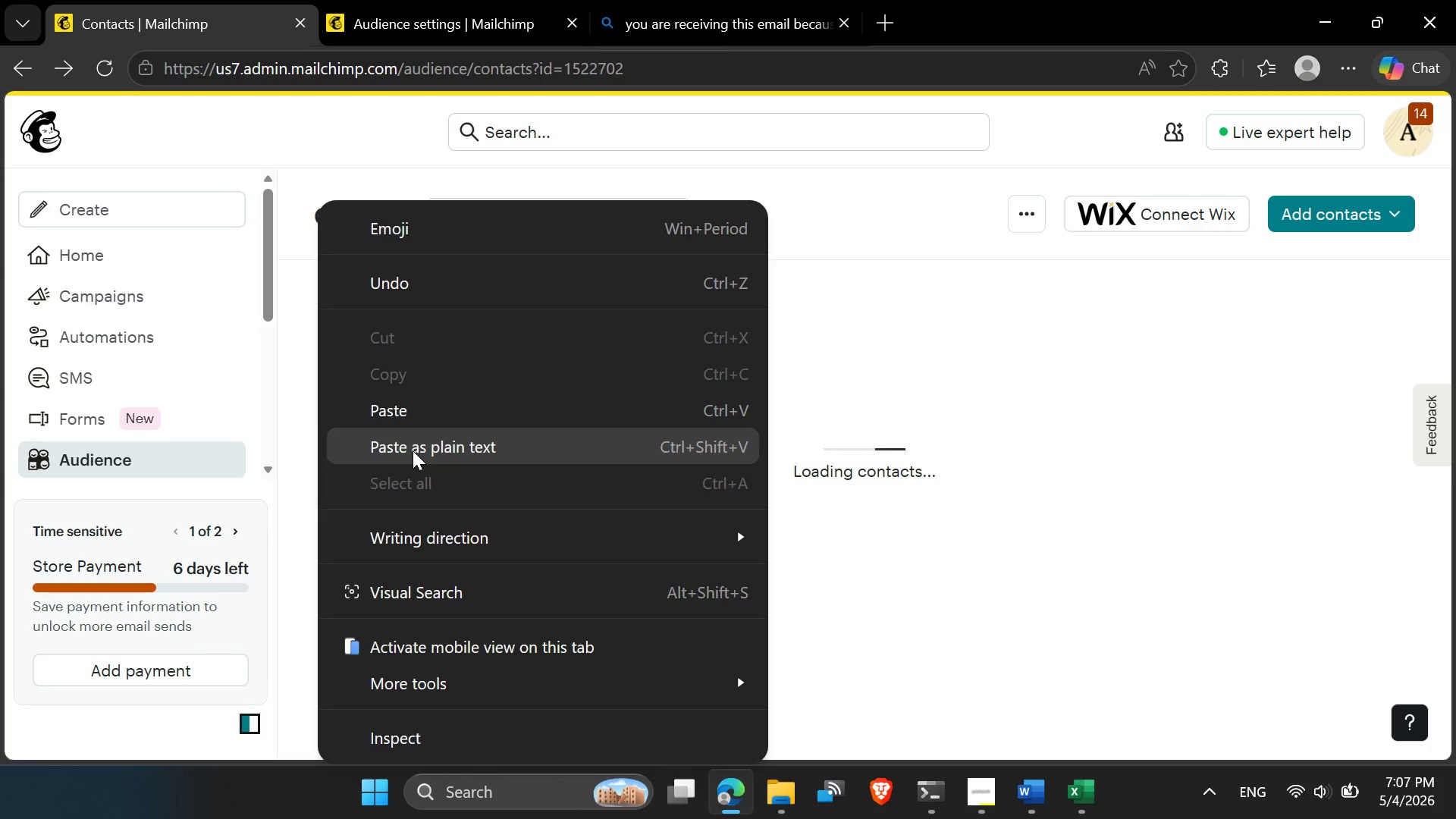 
wait(6.53)
 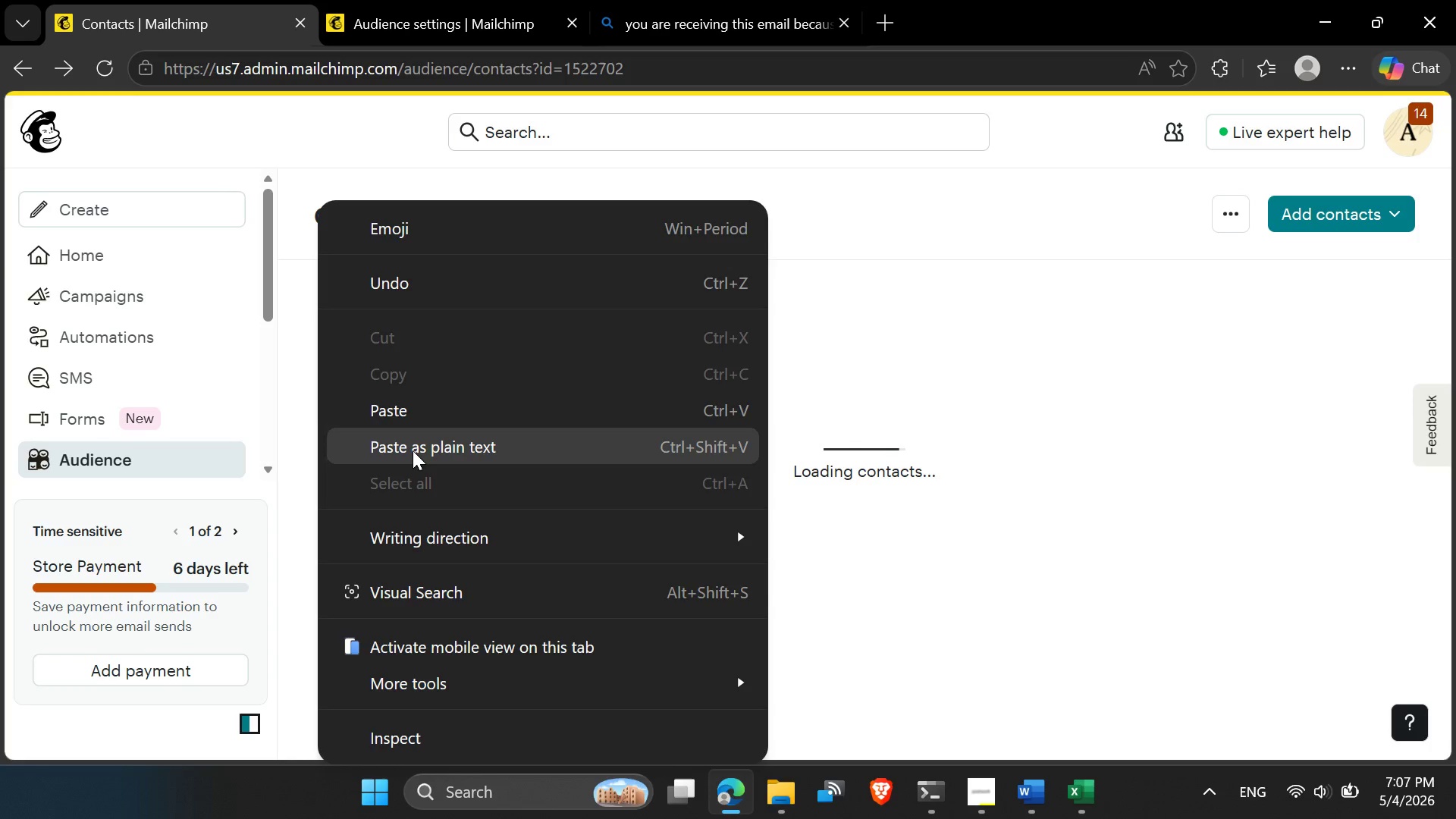 
left_click([858, 317])
 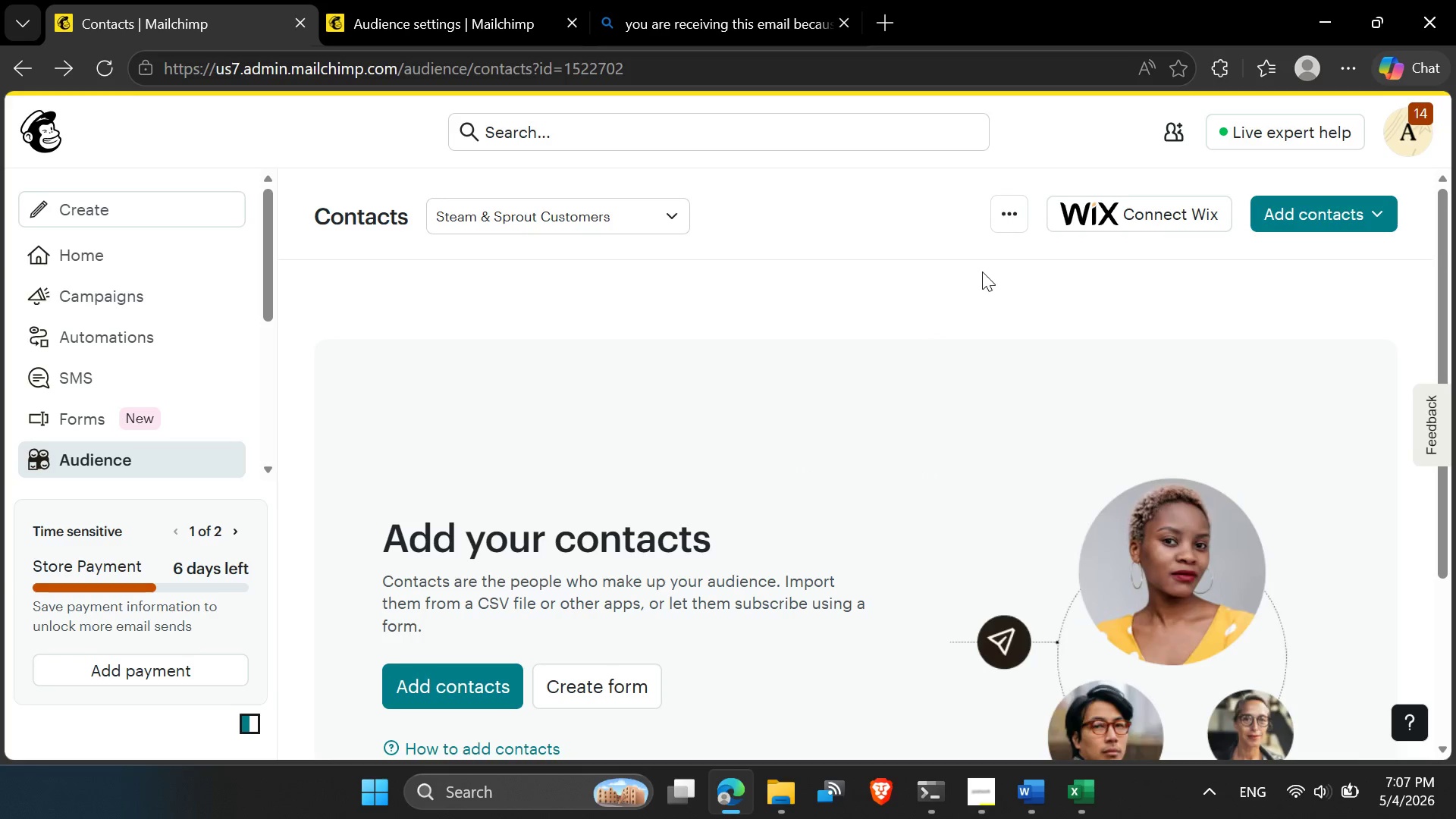 
left_click([1003, 223])
 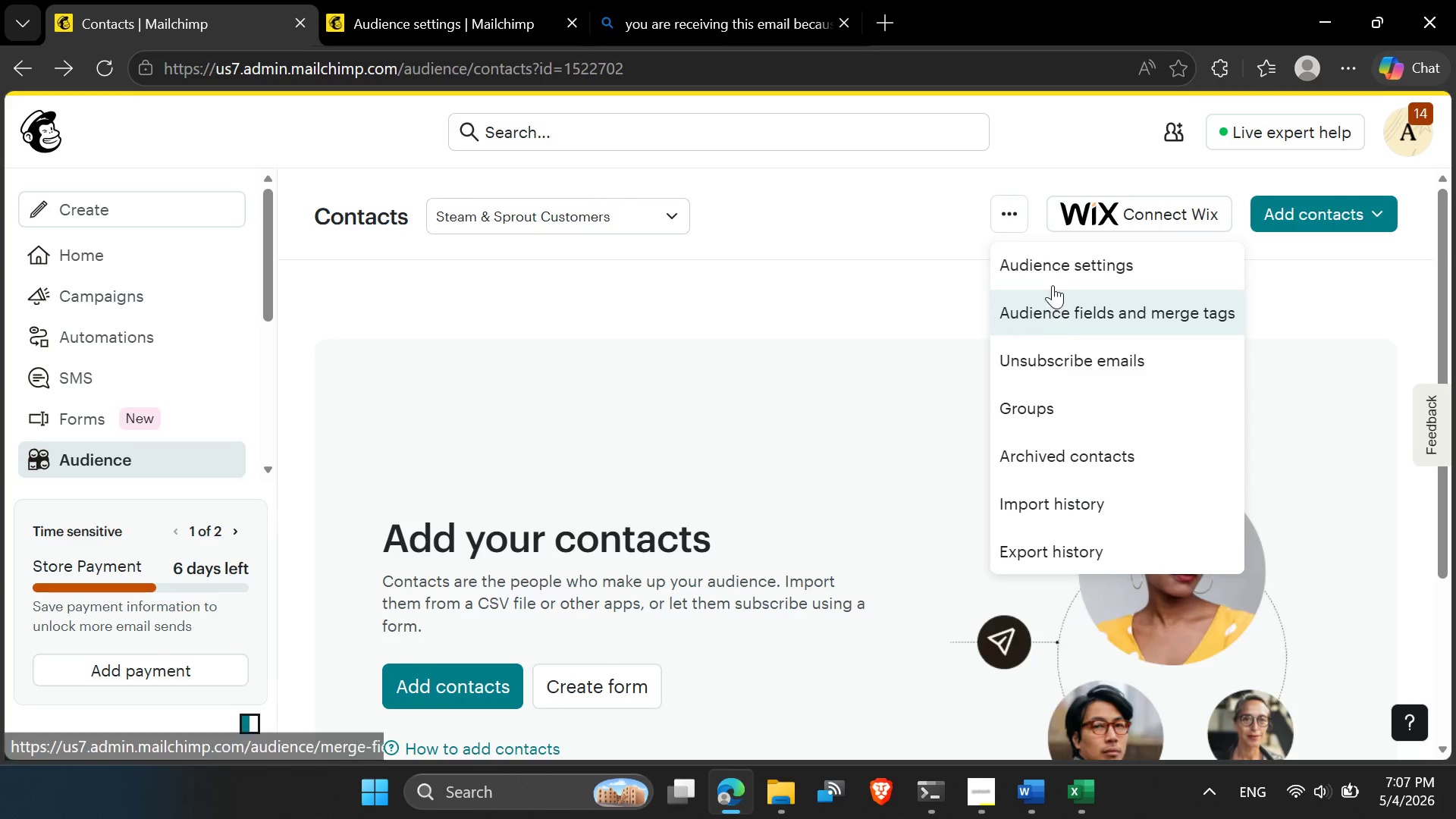 
left_click([1040, 309])
 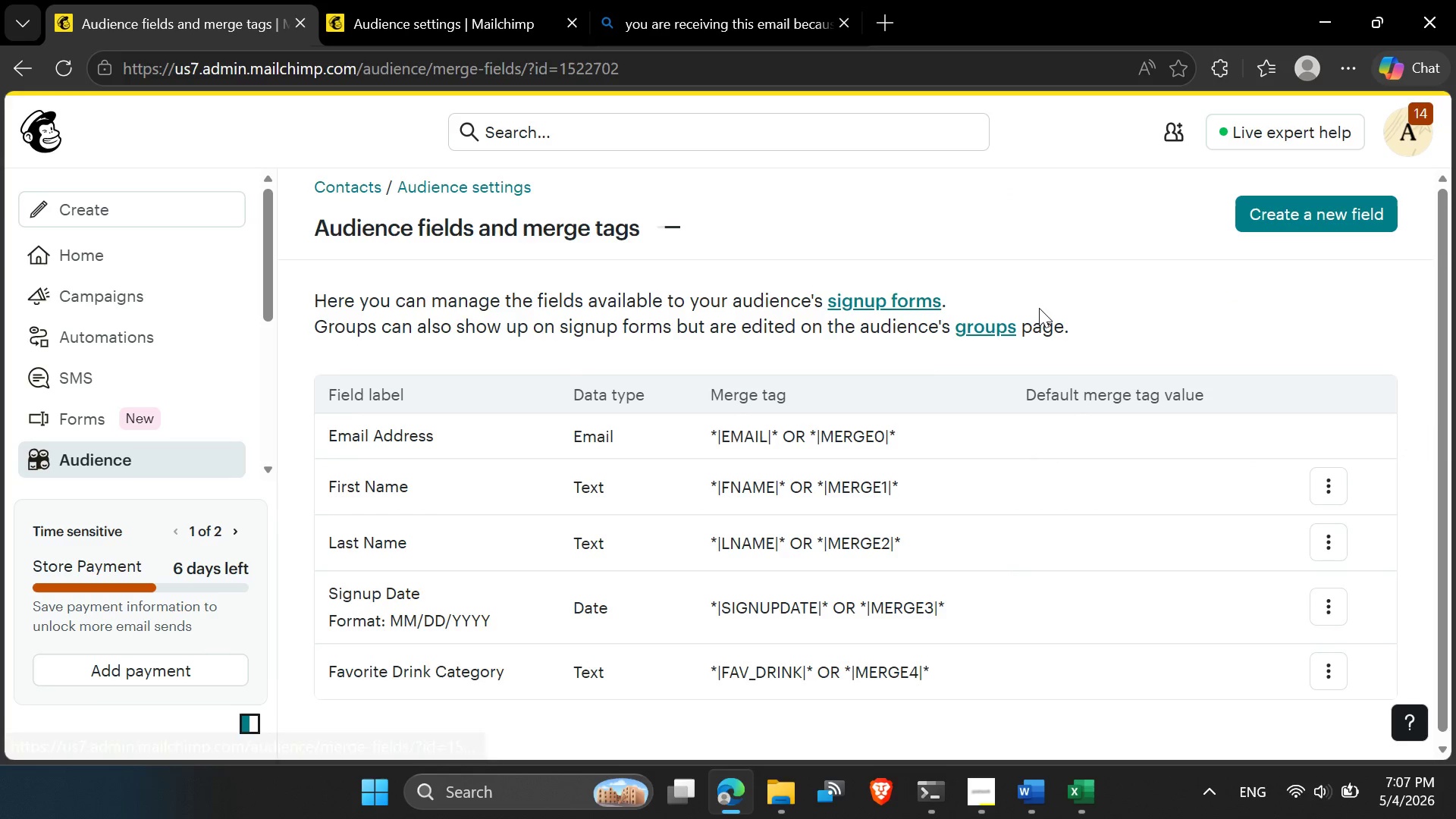 
scroll: coordinate [914, 378], scroll_direction: down, amount: 2.0
 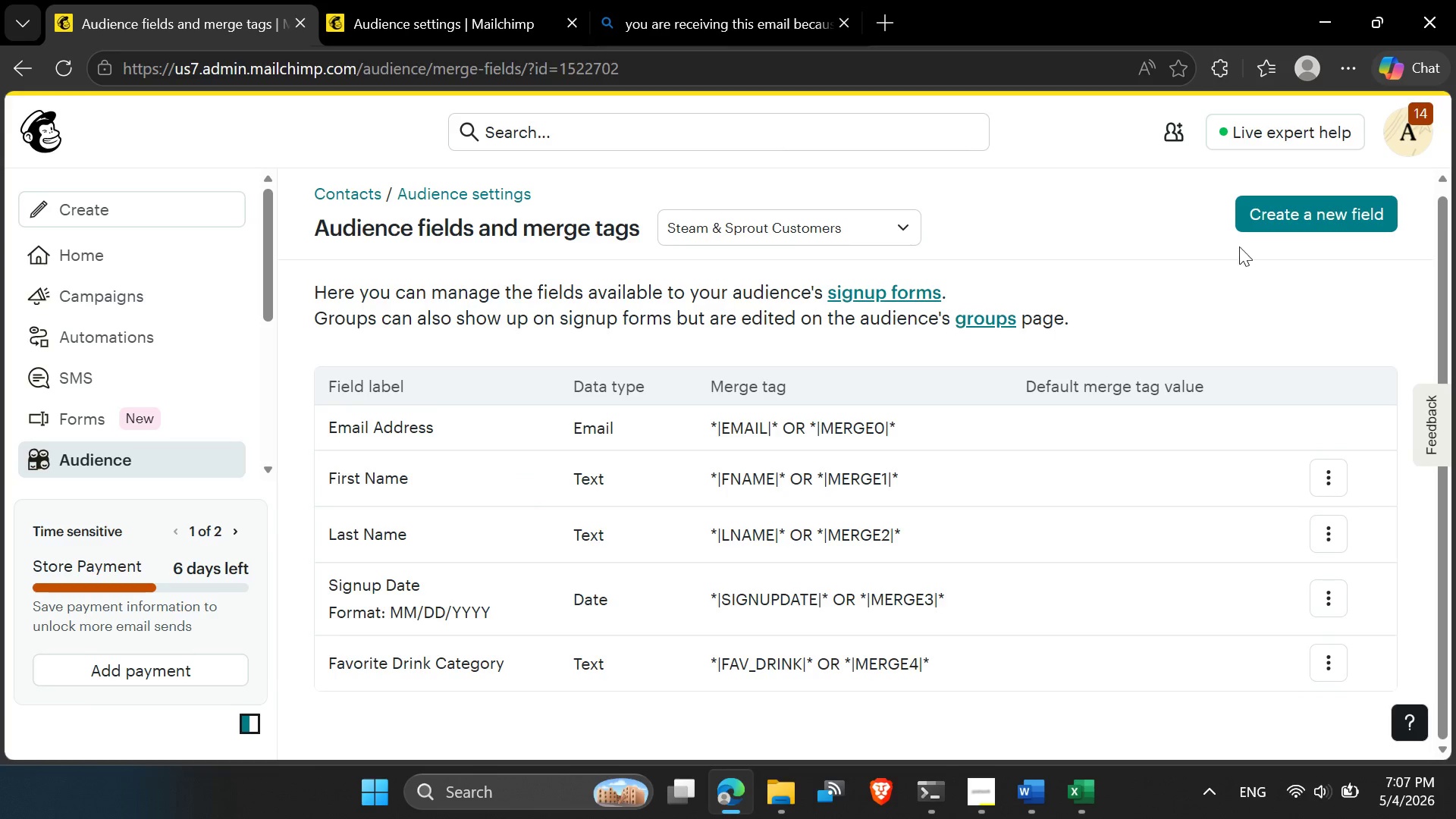 
left_click([1272, 215])
 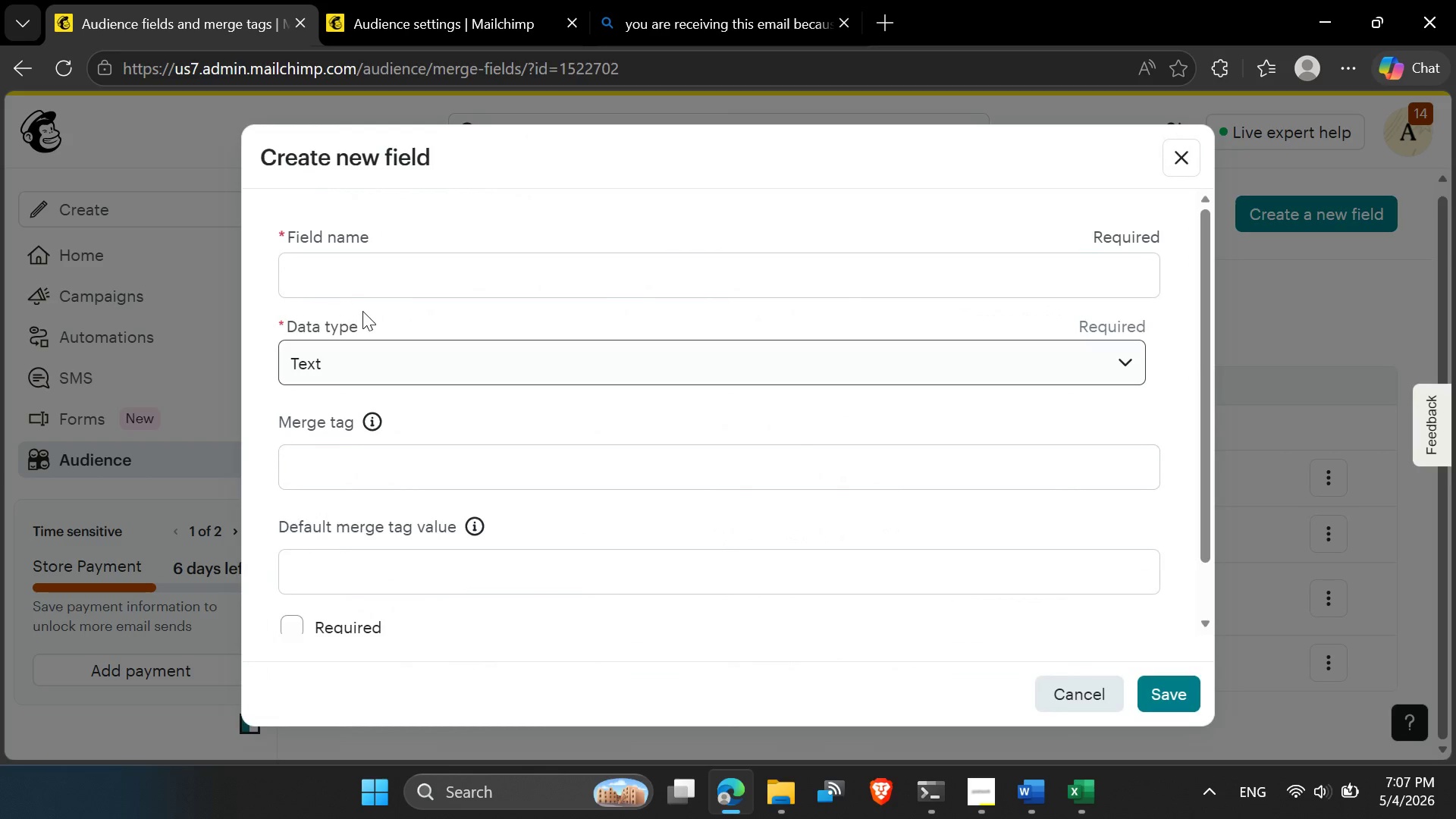 
left_click([341, 275])
 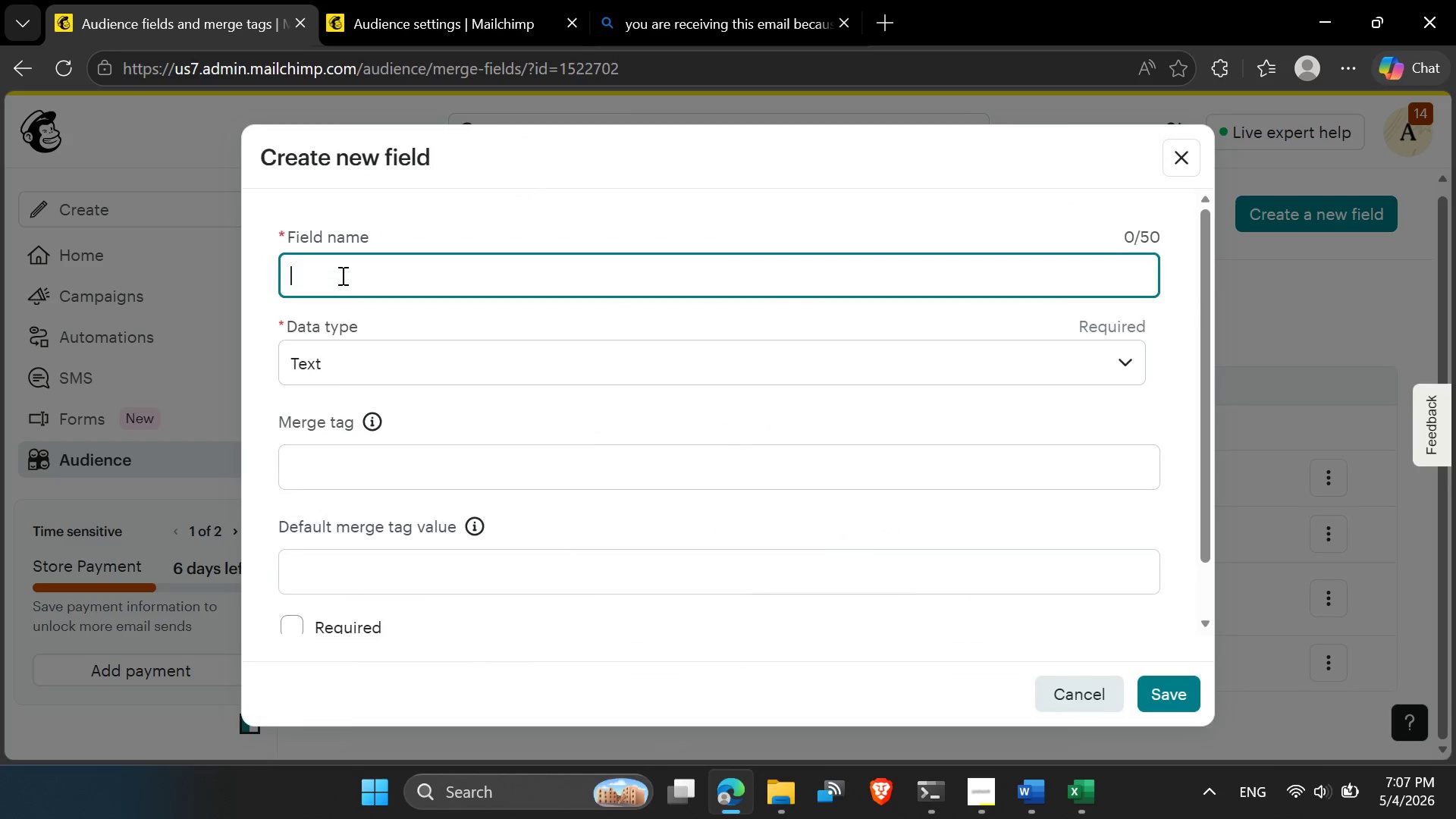 
right_click([341, 275])
 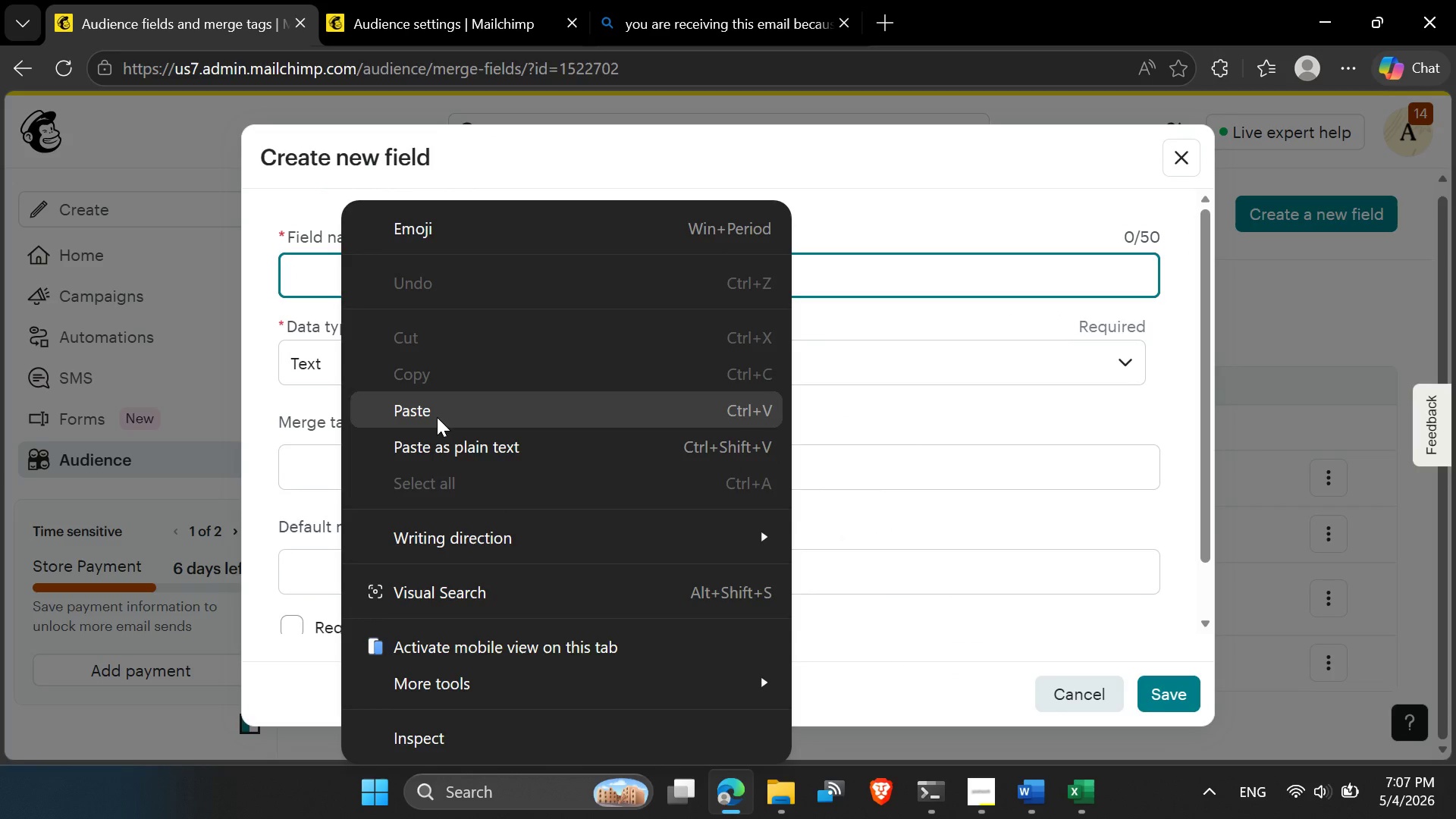 
left_click([438, 446])
 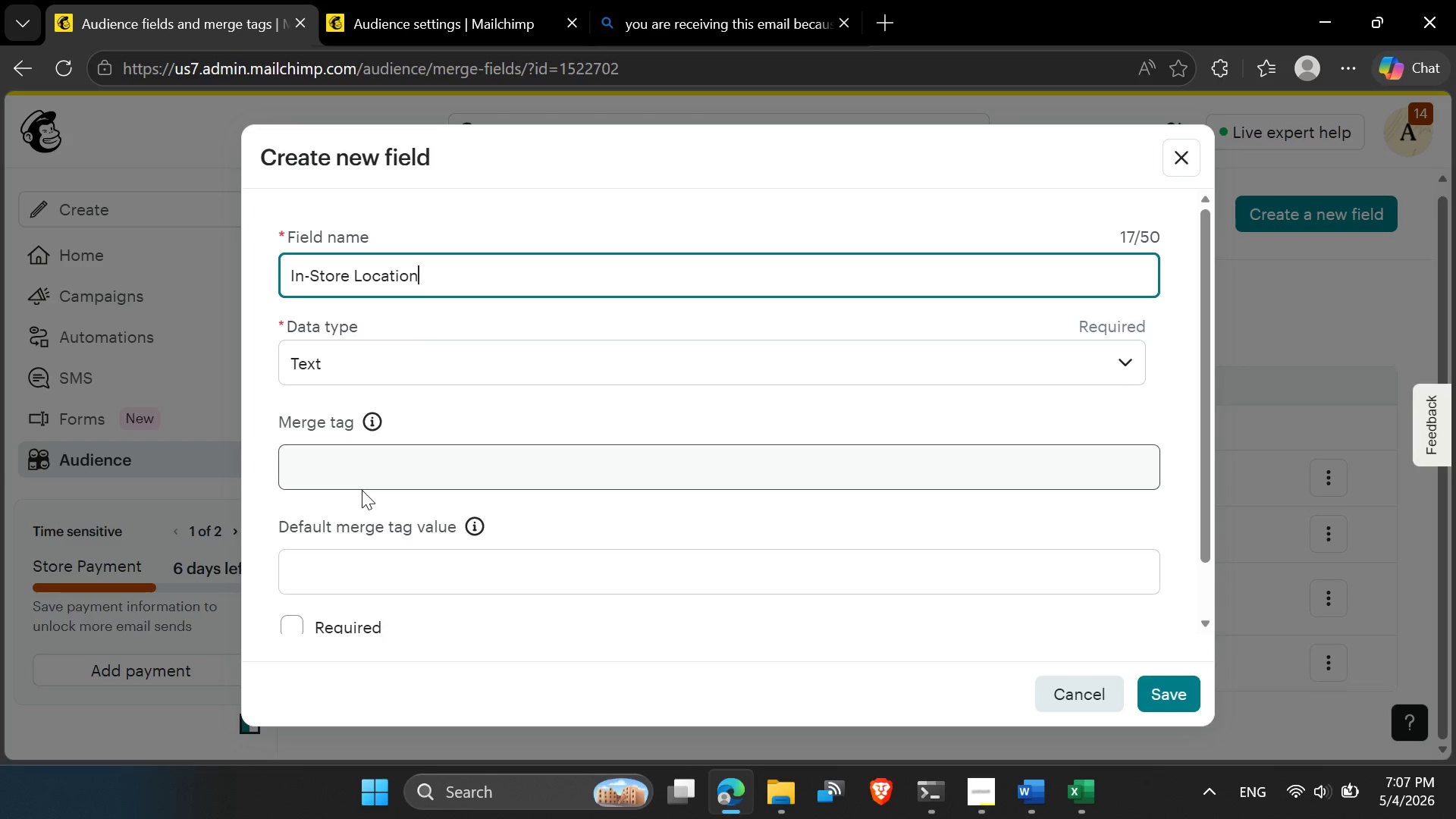 
left_click([366, 475])
 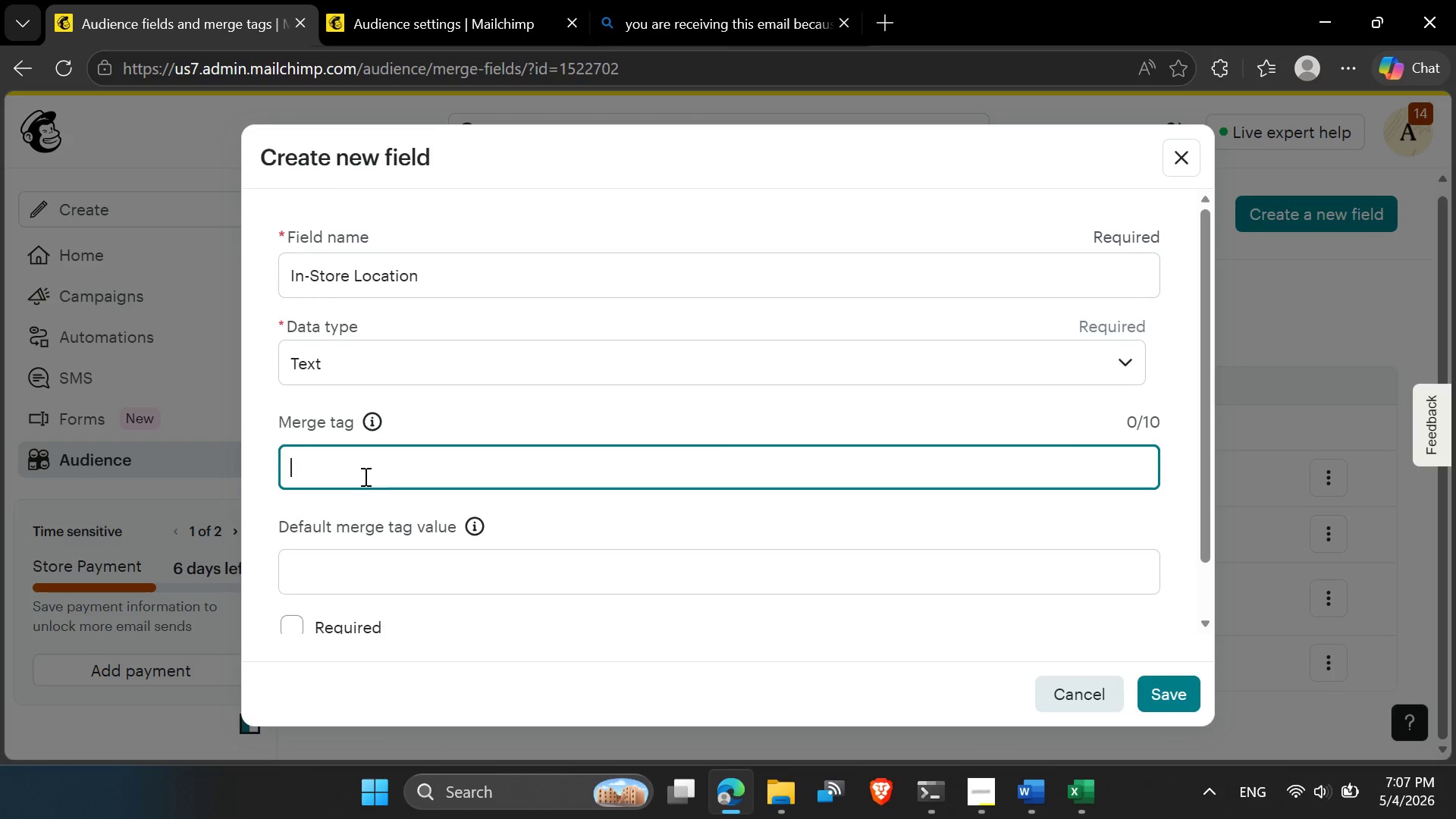 
key(Control+V)
 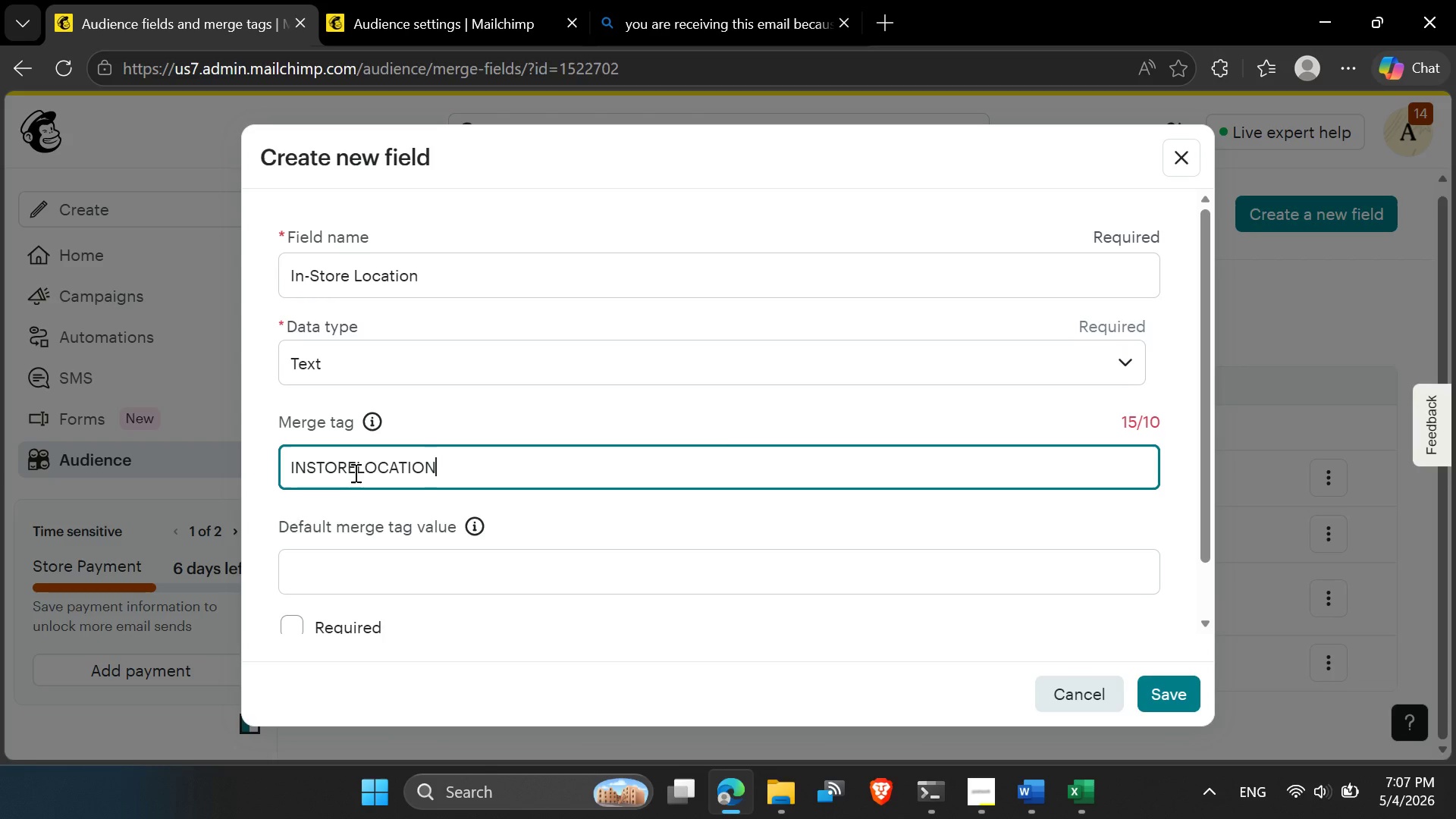 
left_click([353, 472])
 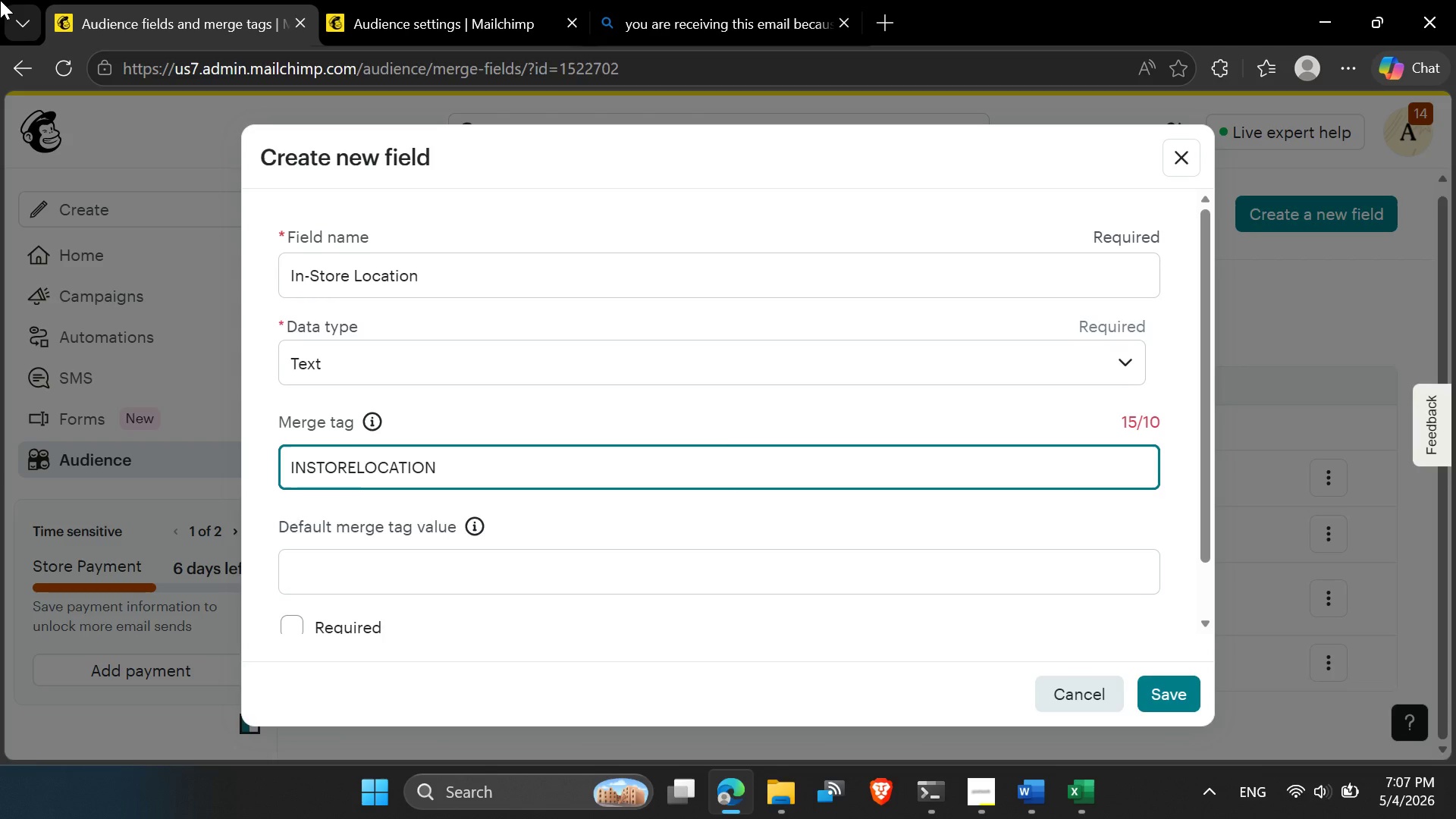 
hold_key(key=Backspace, duration=1.11)
 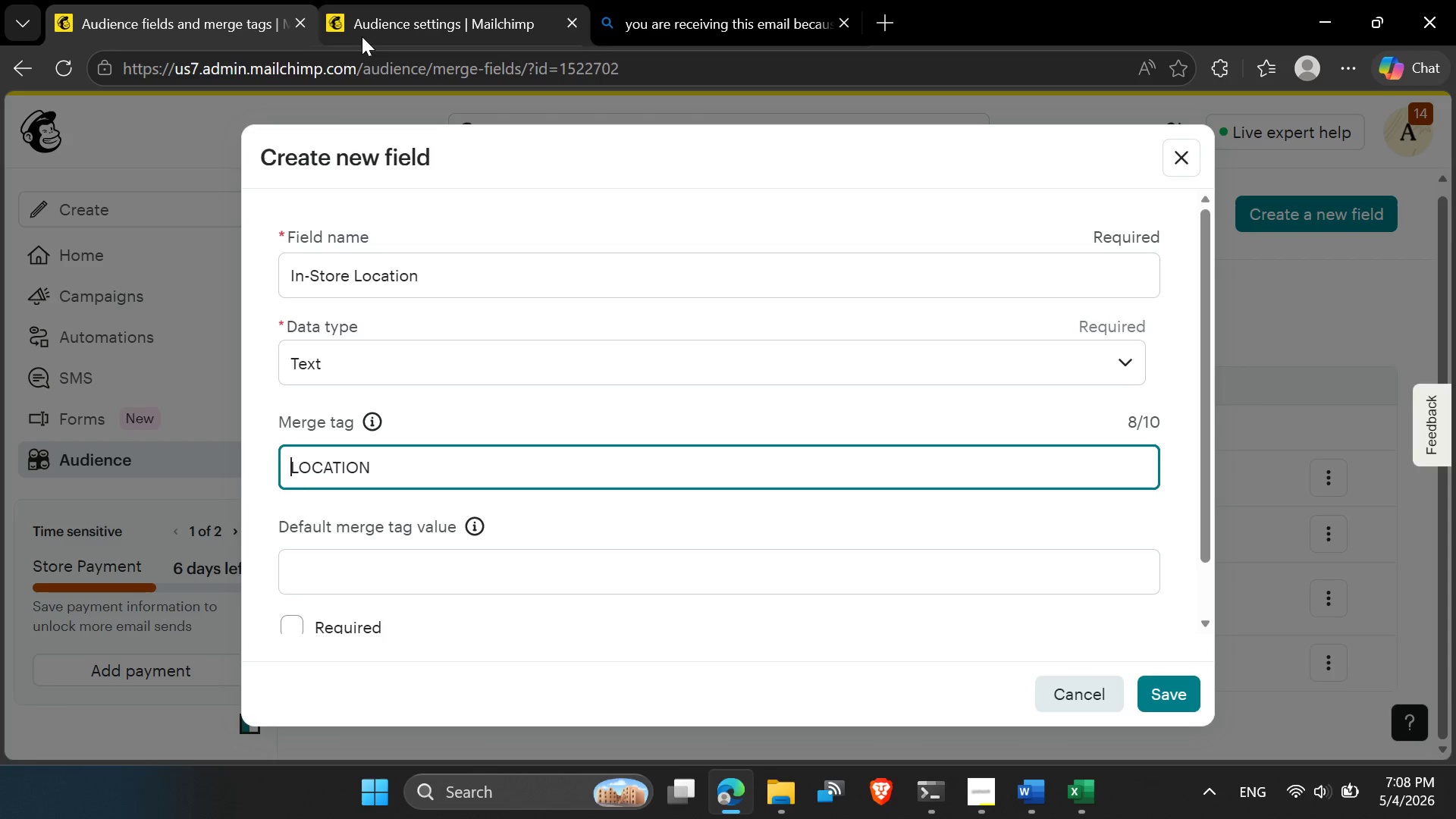 
scroll: coordinate [564, 473], scroll_direction: down, amount: 2.0
 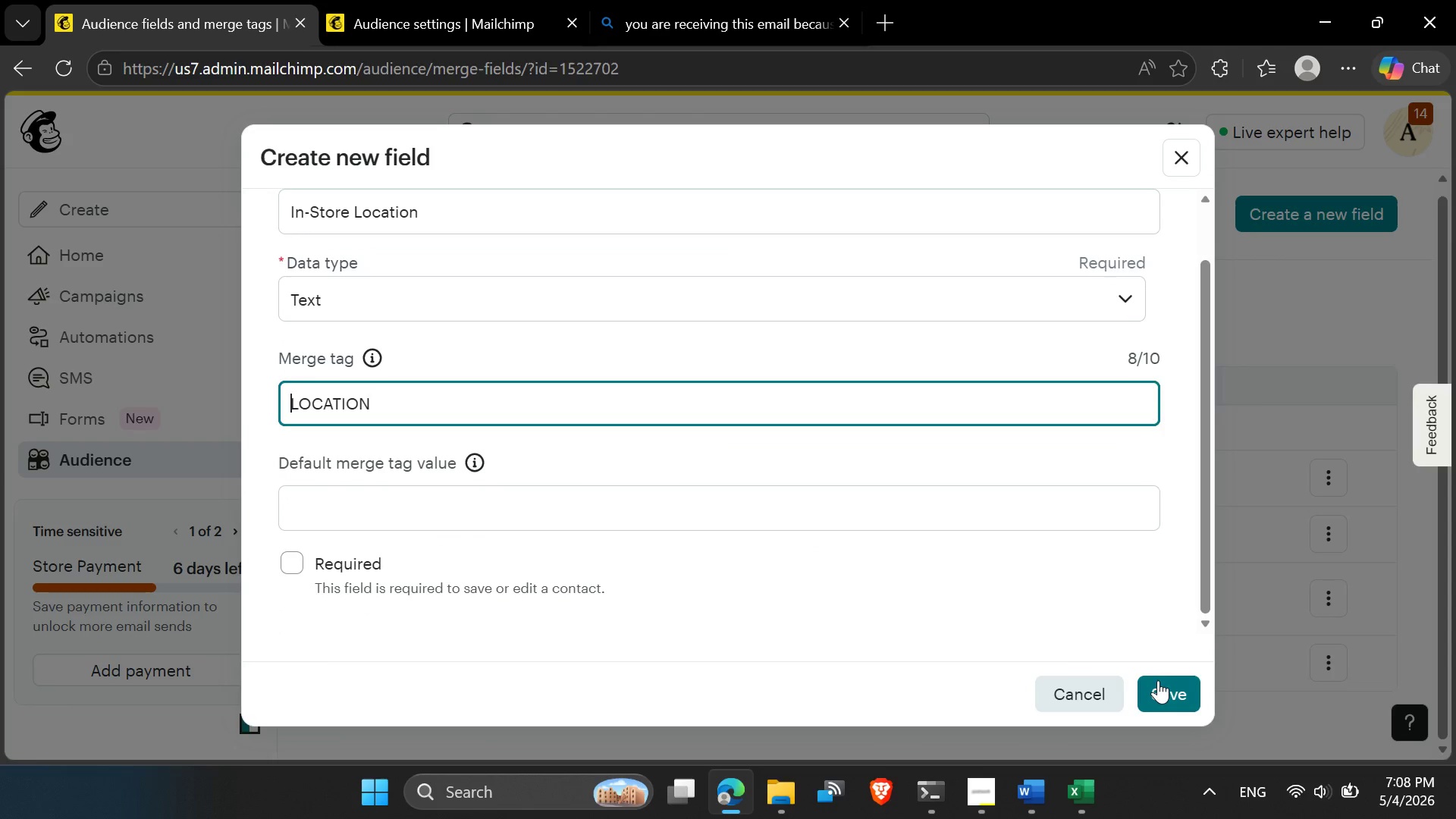 
left_click([1160, 682])
 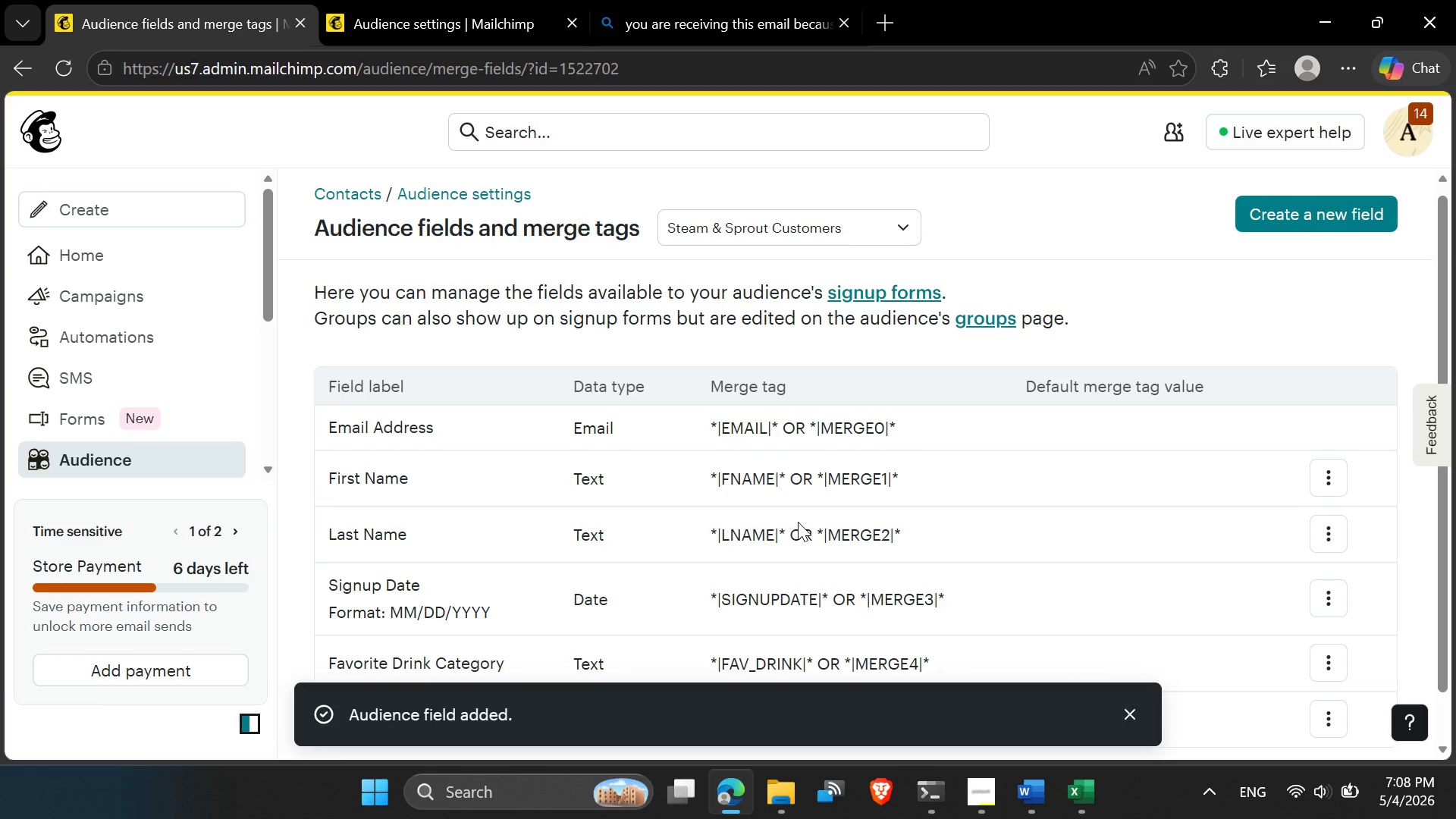 
scroll: coordinate [798, 522], scroll_direction: down, amount: 3.0
 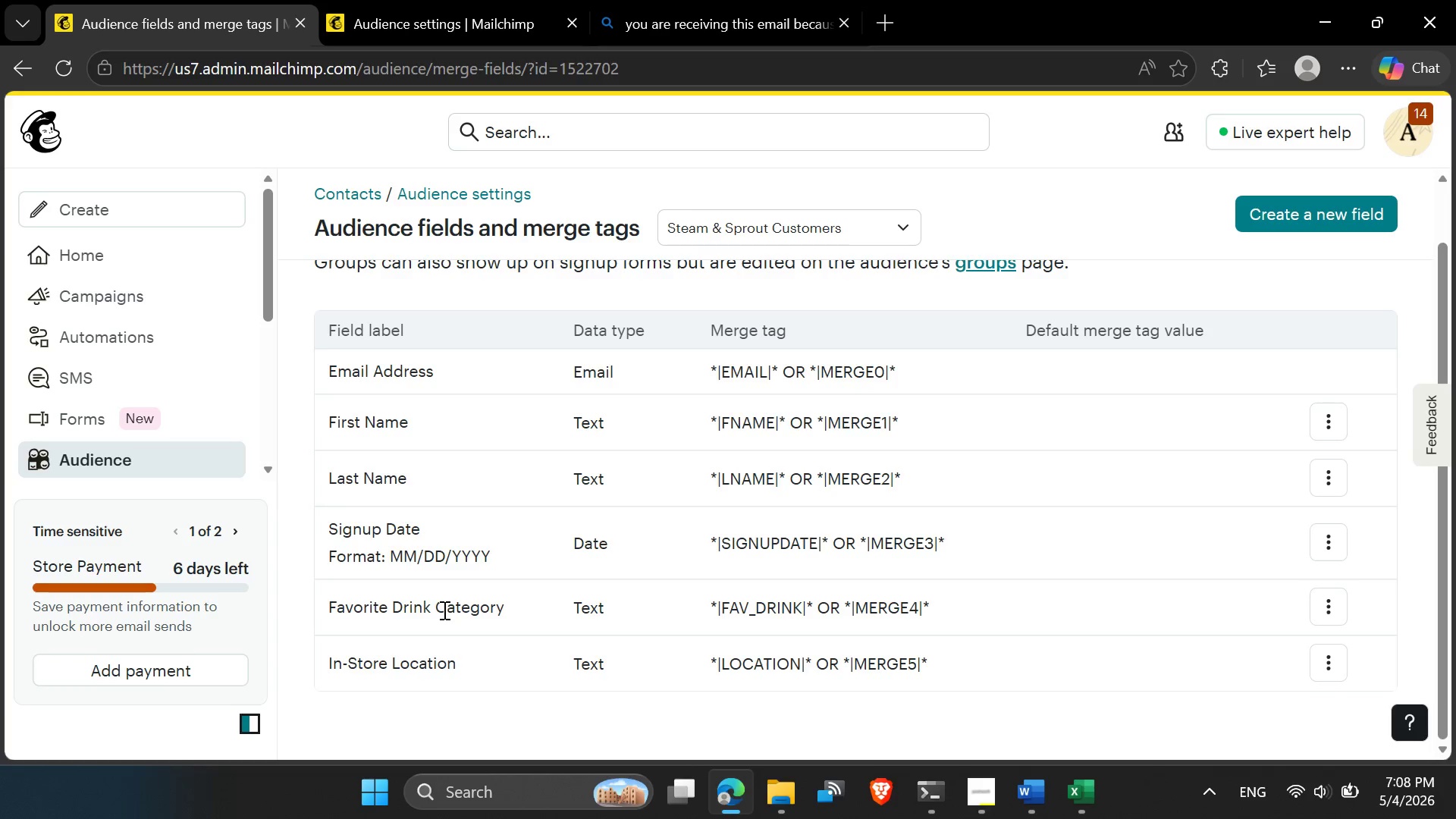 
wait(9.73)
 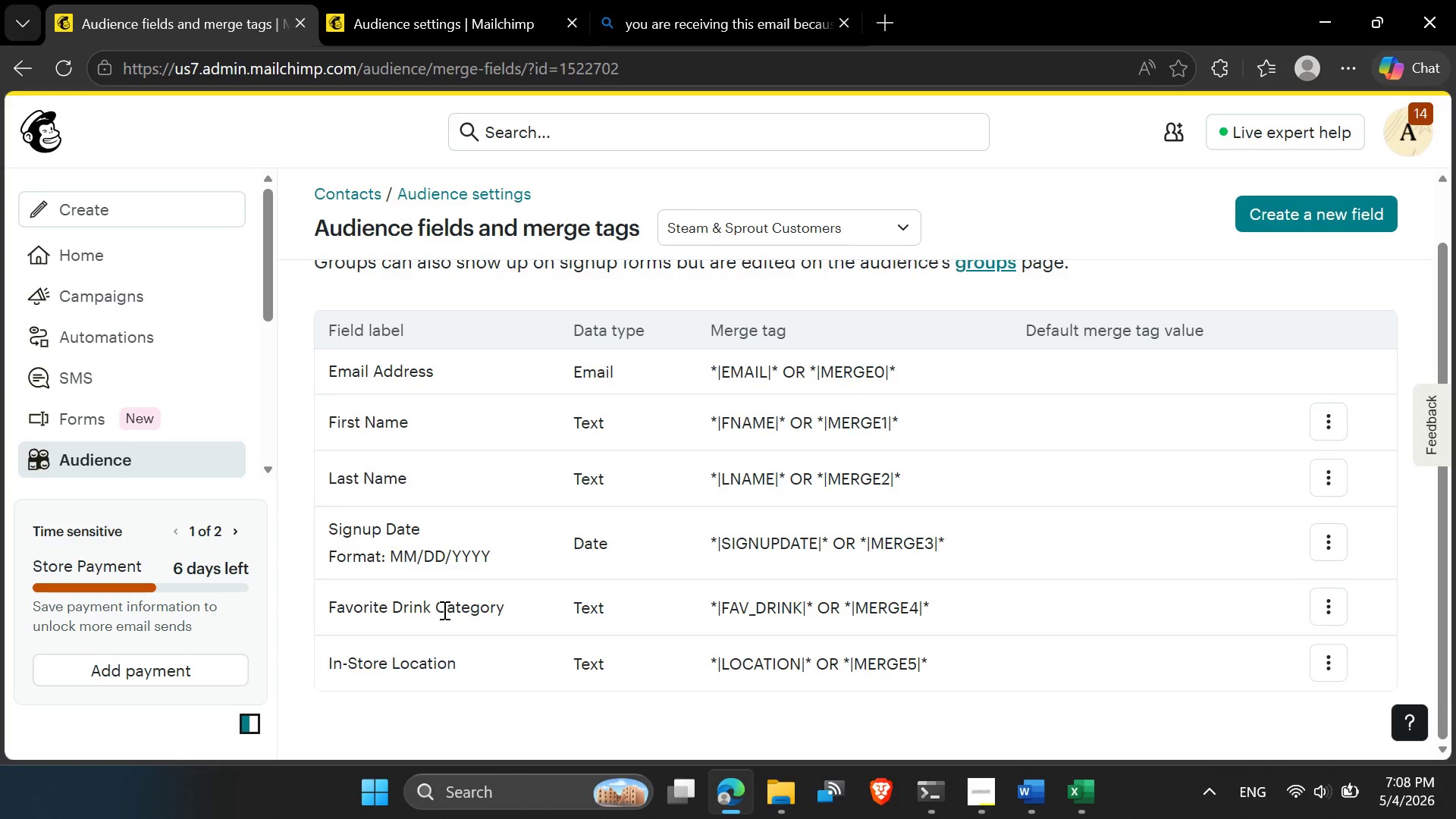 
left_click([1090, 807])
 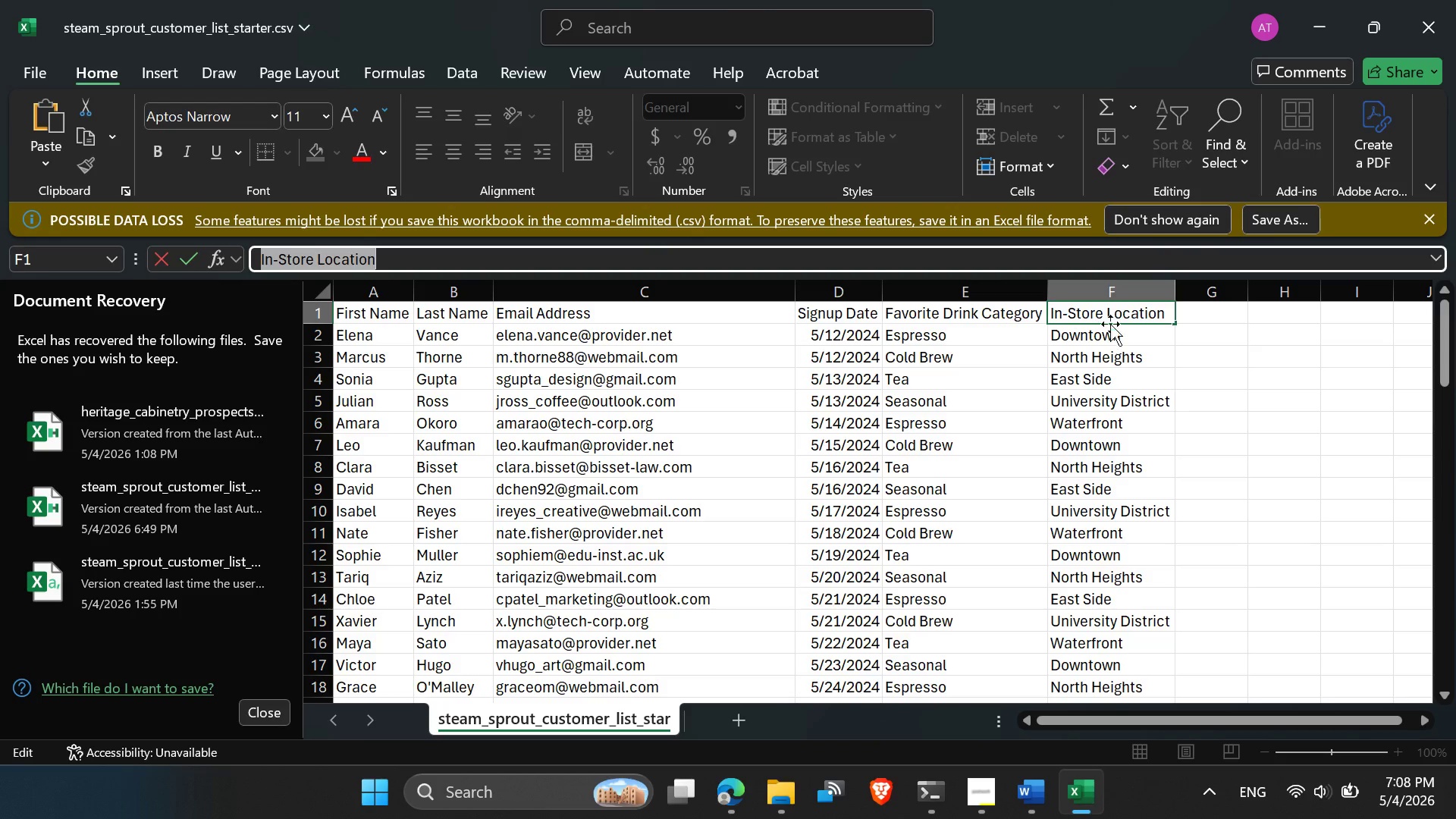 
left_click([711, 783])
 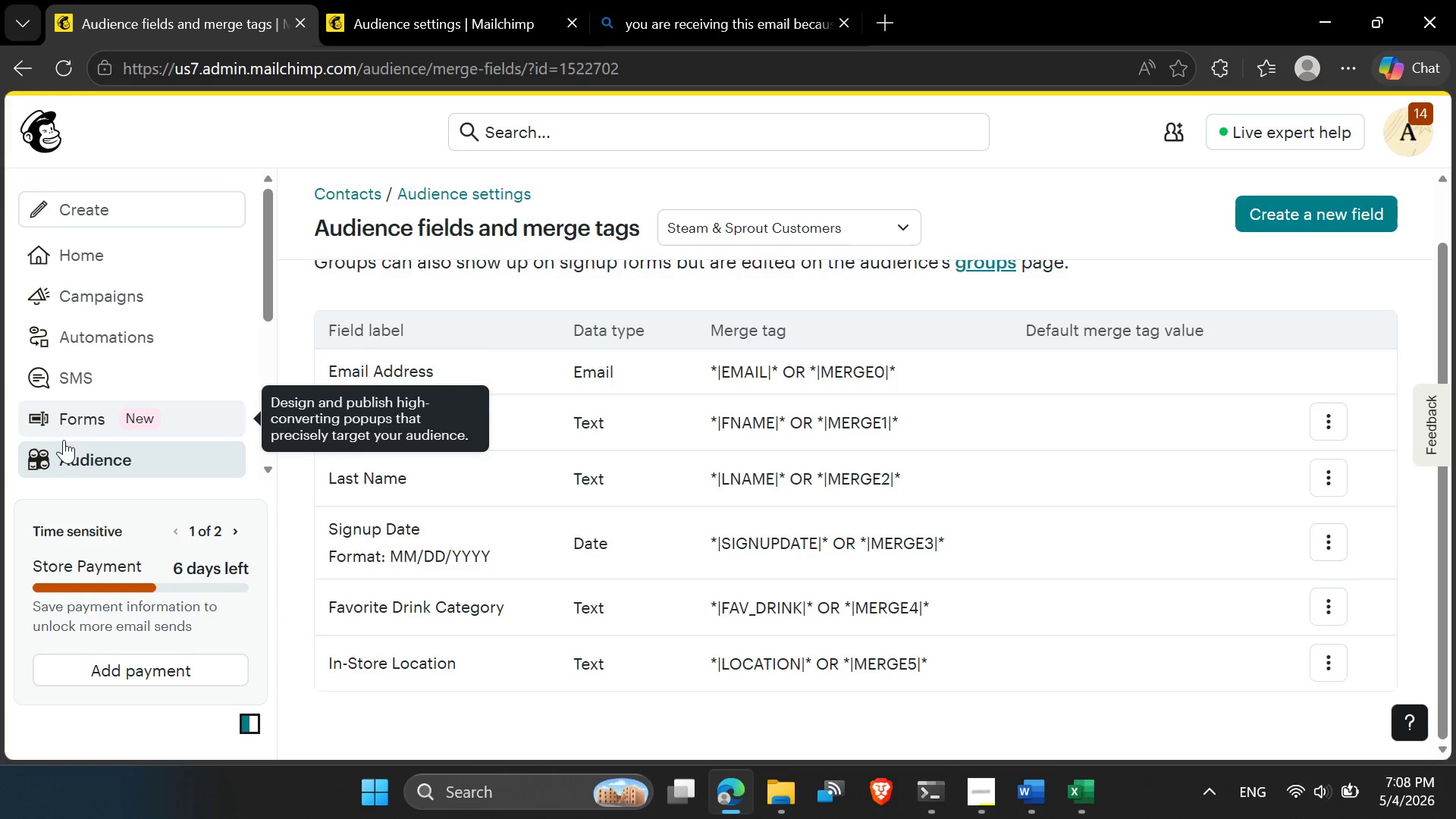 
left_click([94, 456])
 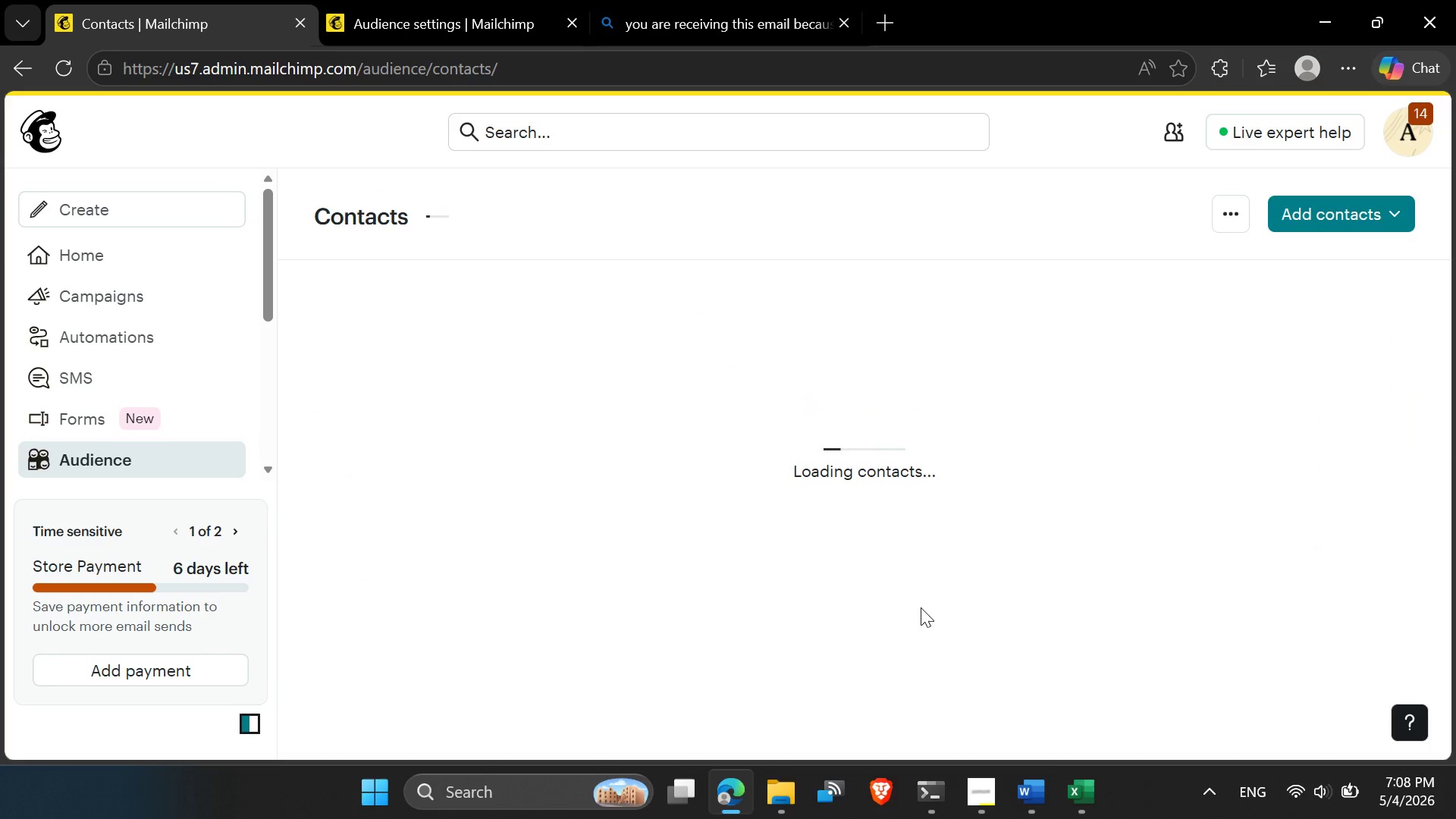 
left_click([986, 791])